 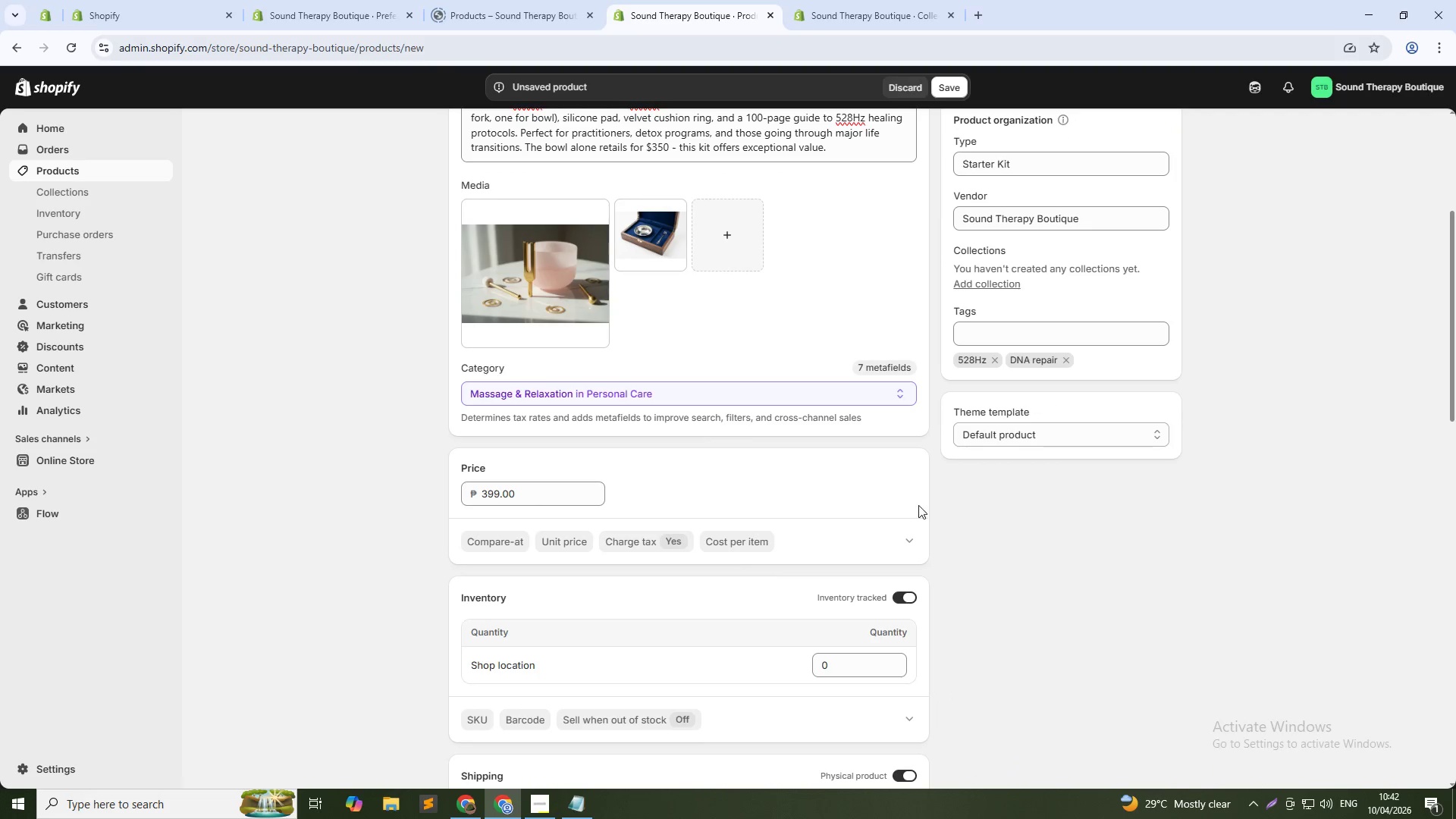 
scroll: coordinate [771, 563], scroll_direction: down, amount: 19.0
 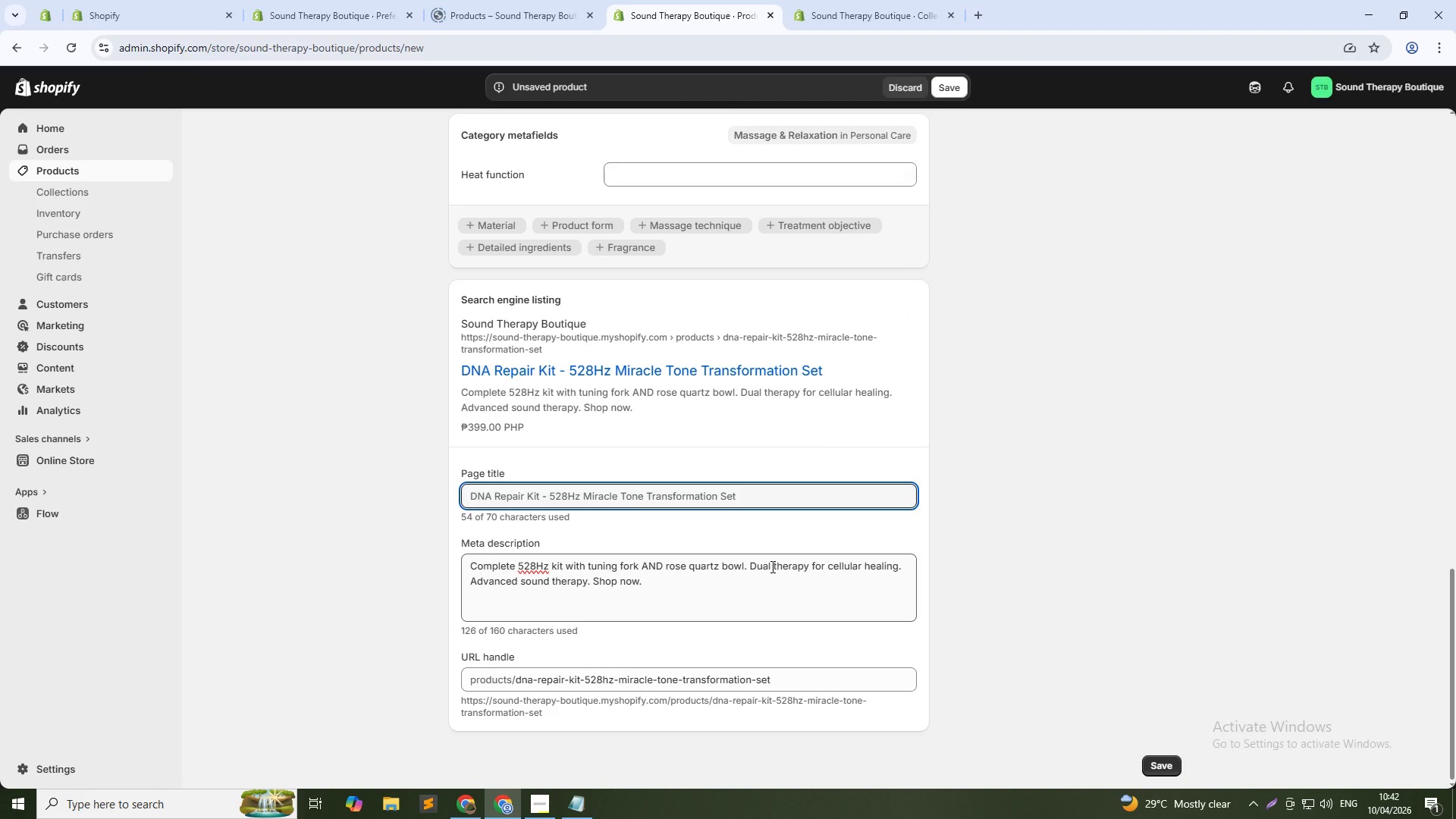 
scroll: coordinate [771, 566], scroll_direction: up, amount: 33.0
 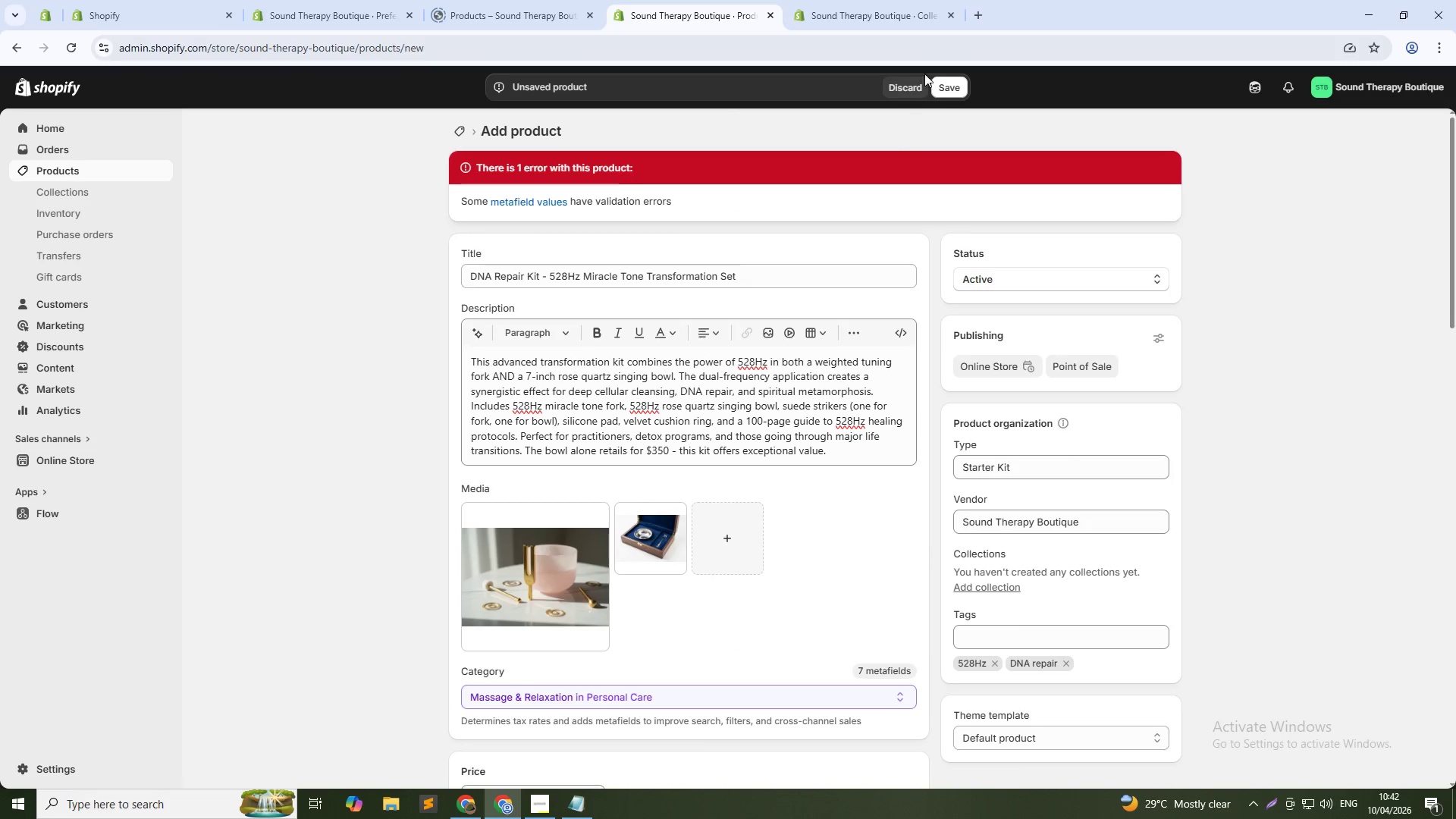 
left_click([940, 79])
 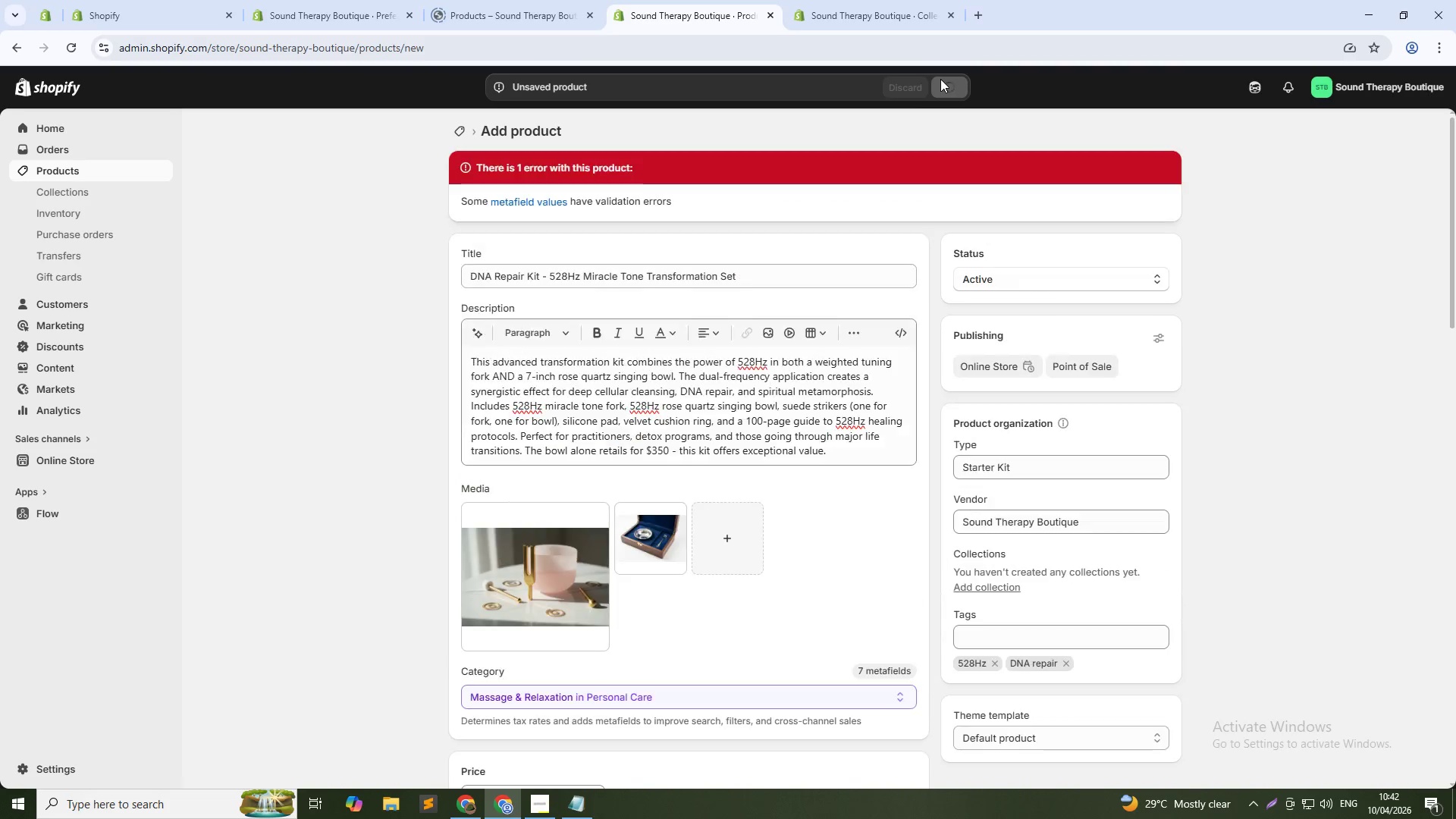 
left_click([906, 46])
 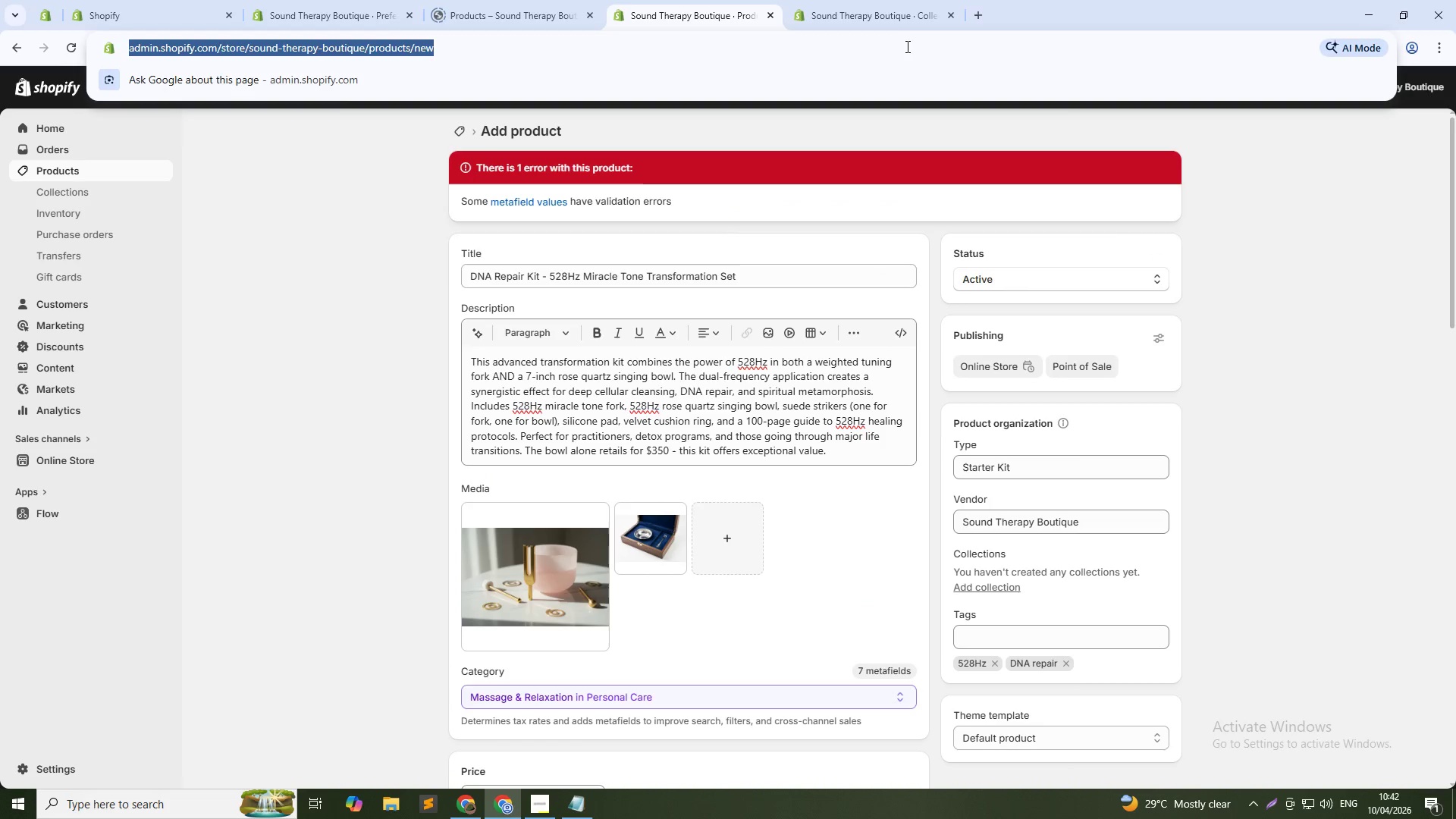 
key(NumpadEnter)
 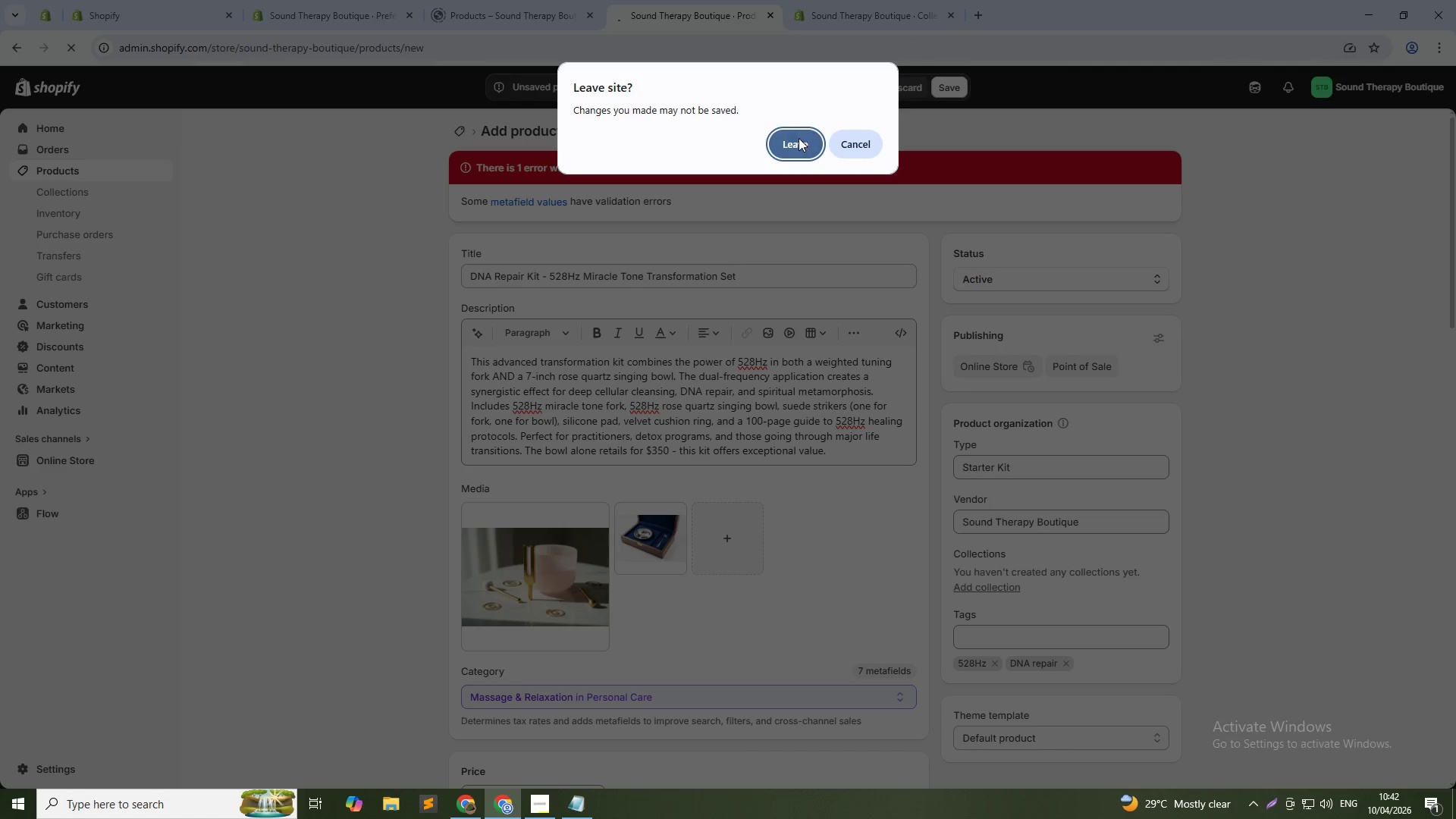 
left_click([796, 149])
 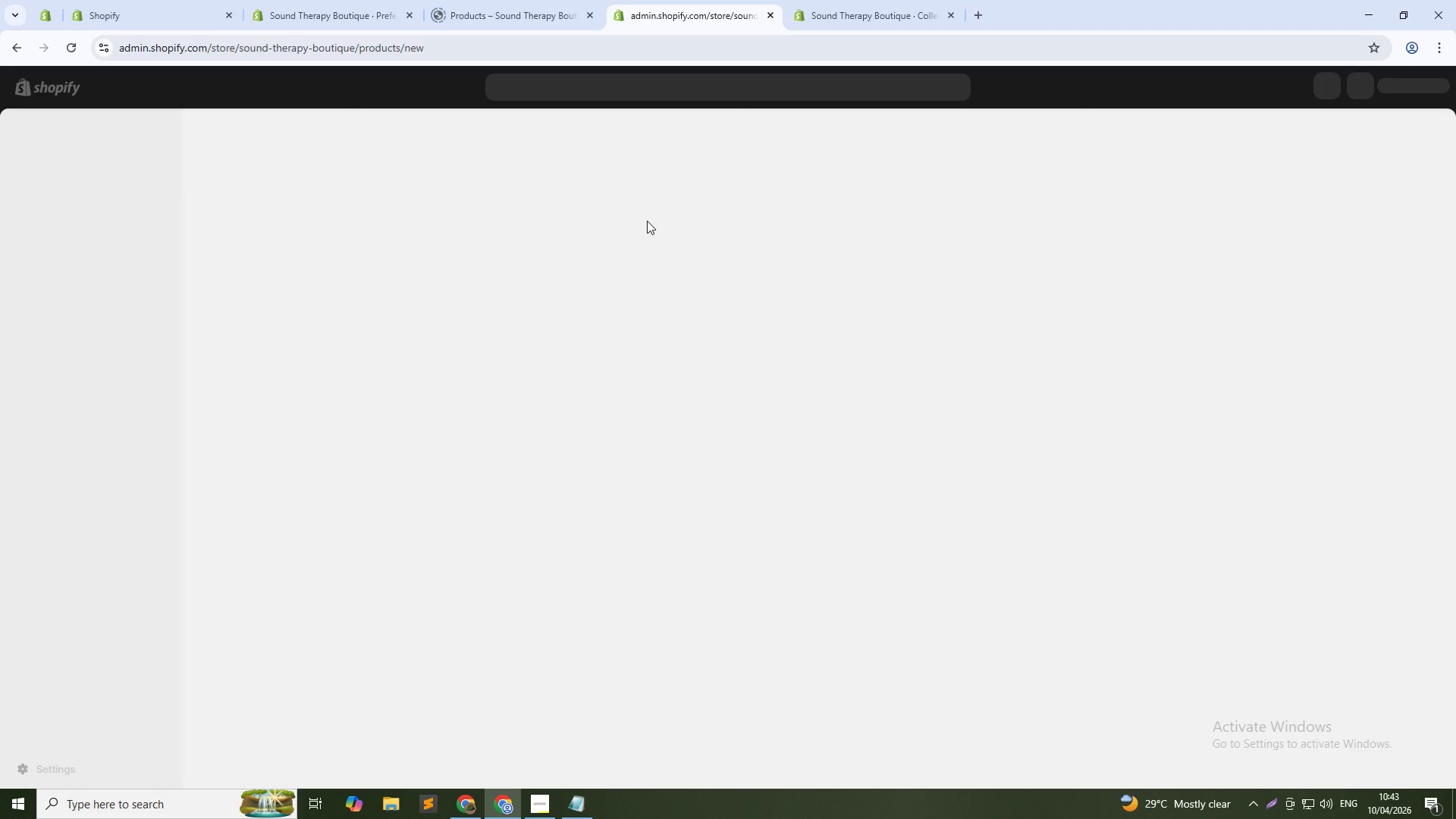 
wait(6.7)
 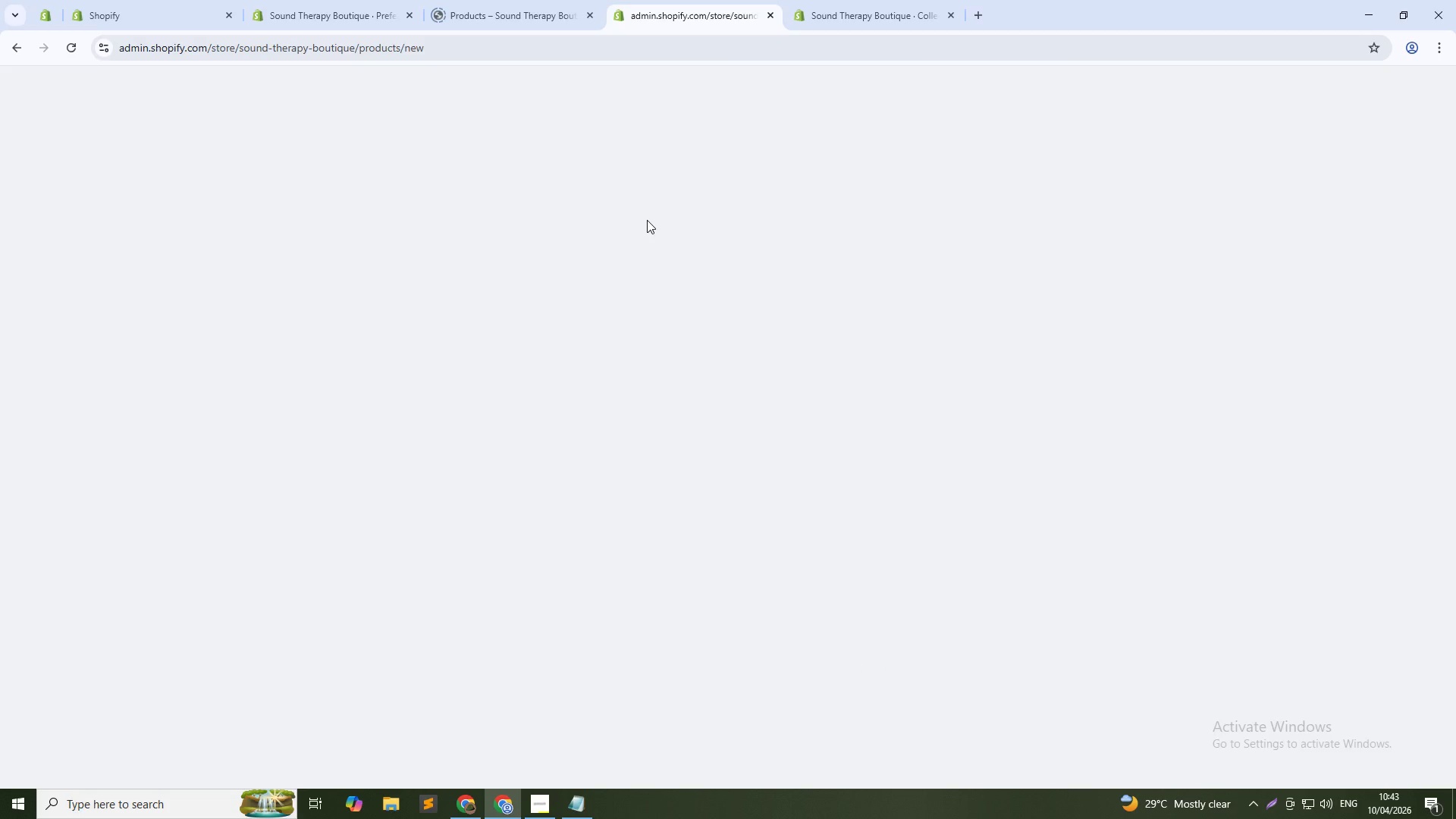 
left_click([623, 187])
 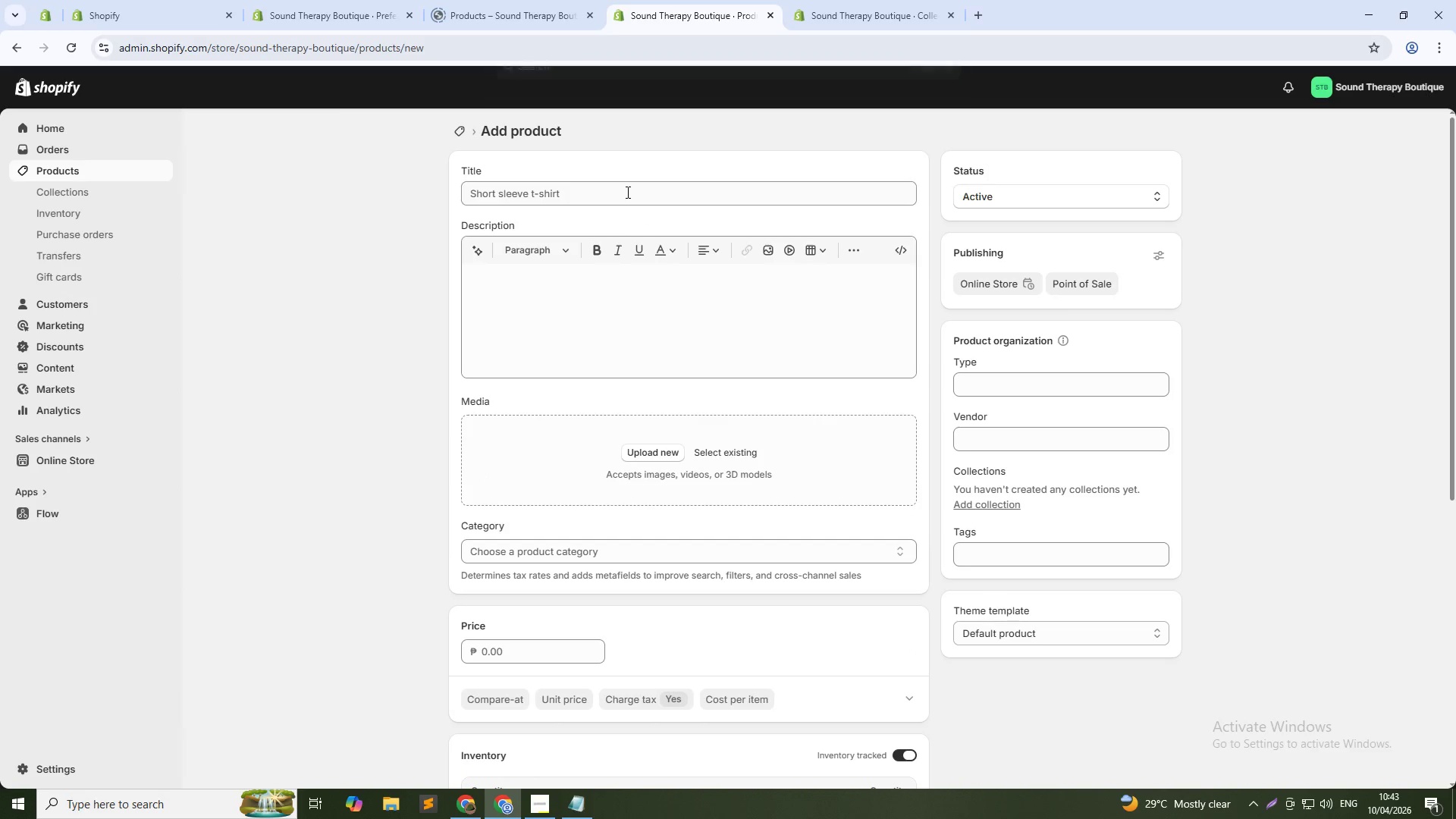 
left_click([626, 192])
 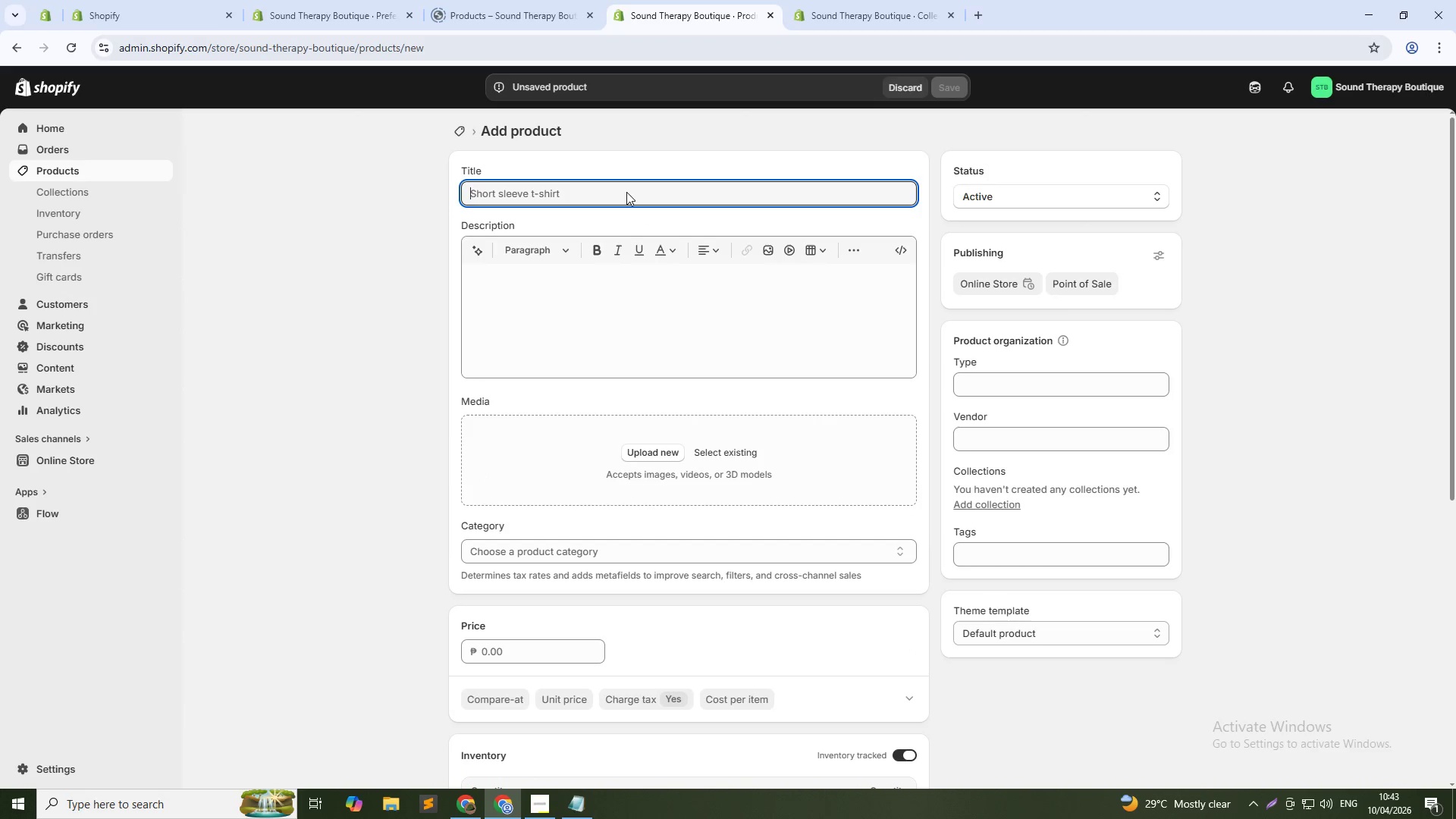 
type(DNA Rp)
 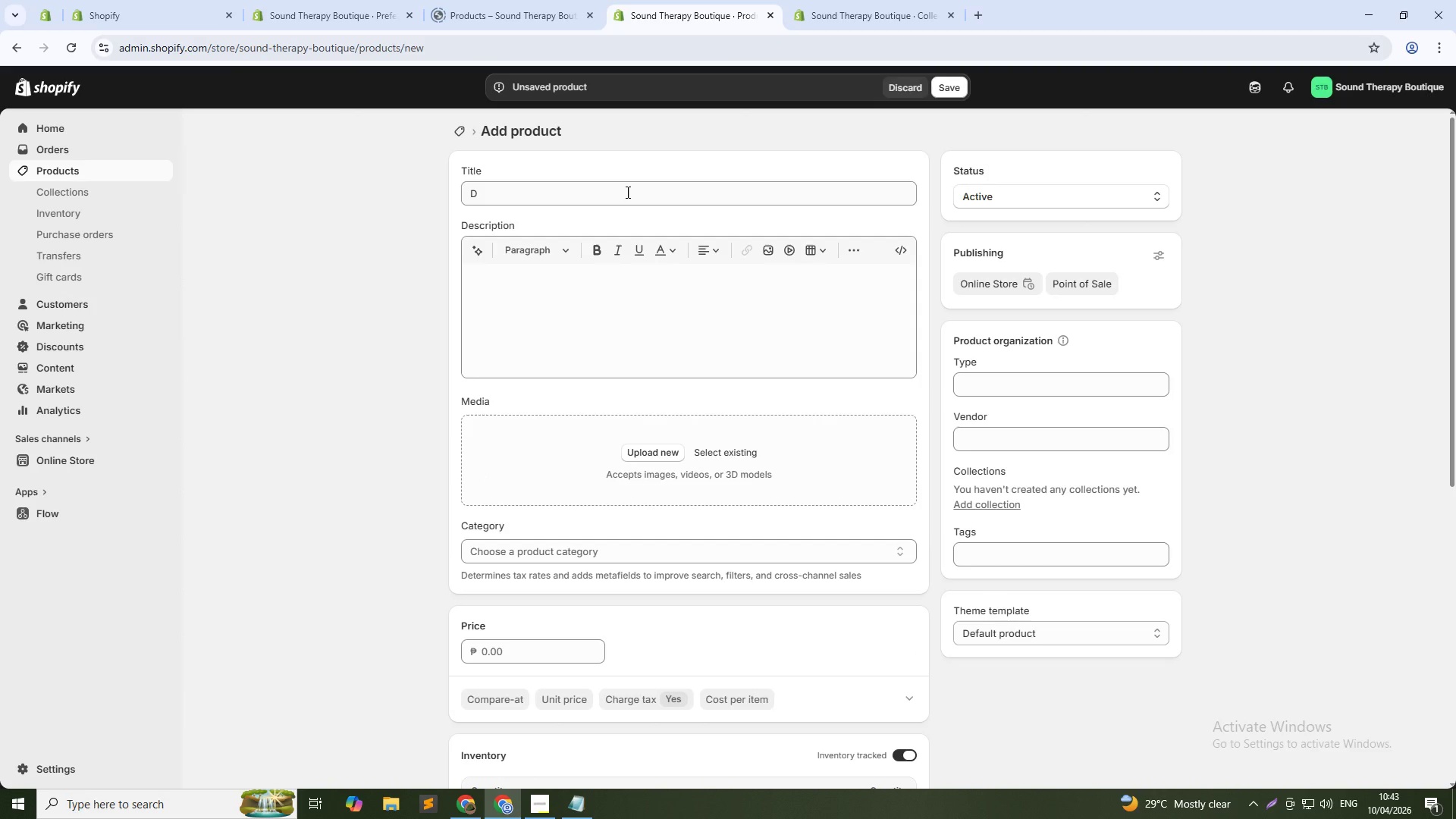 
left_click([626, 192])
 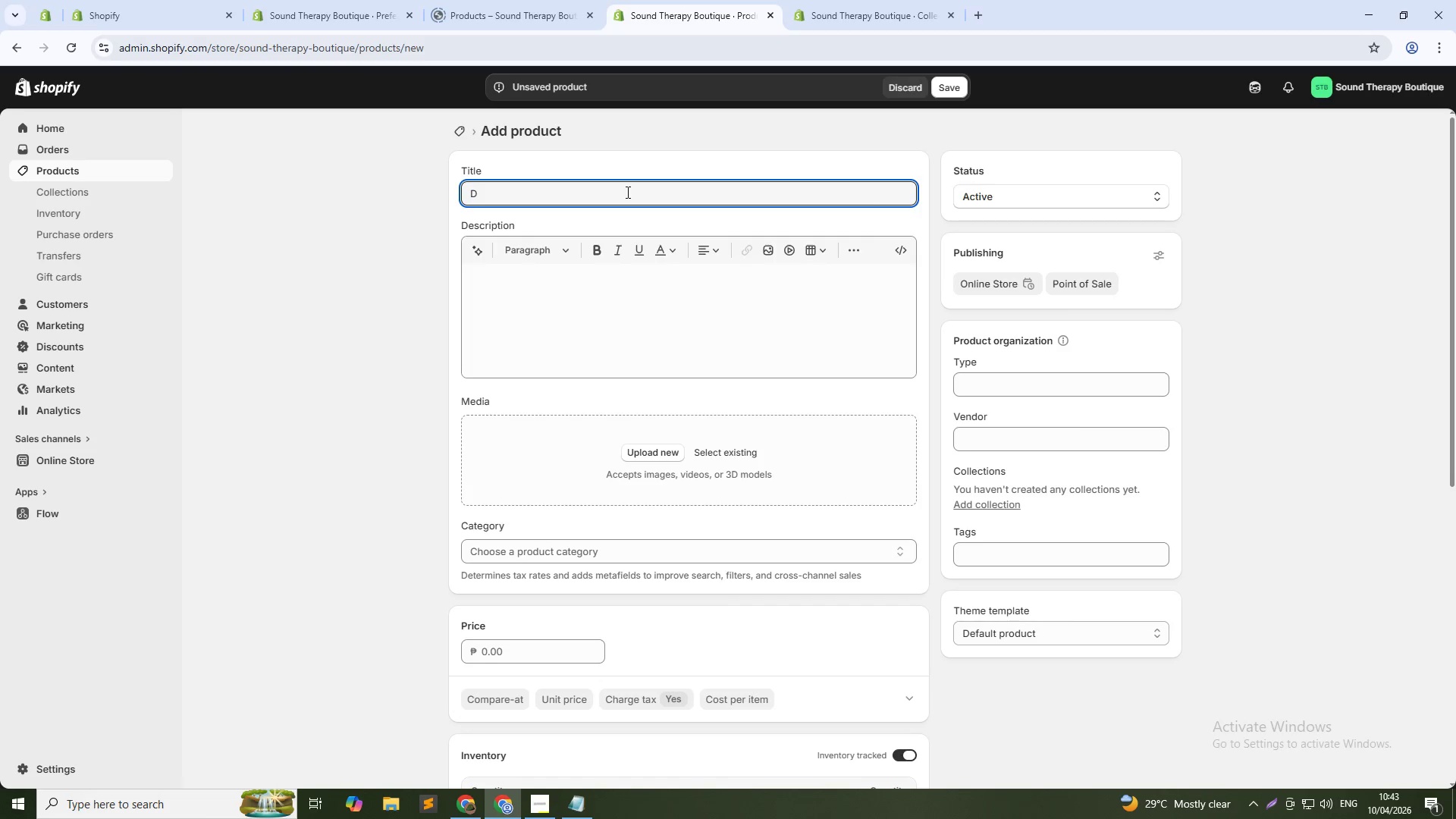 
type(NA Repair Kit - 528Hz Miracle Tone Transformation Set)
 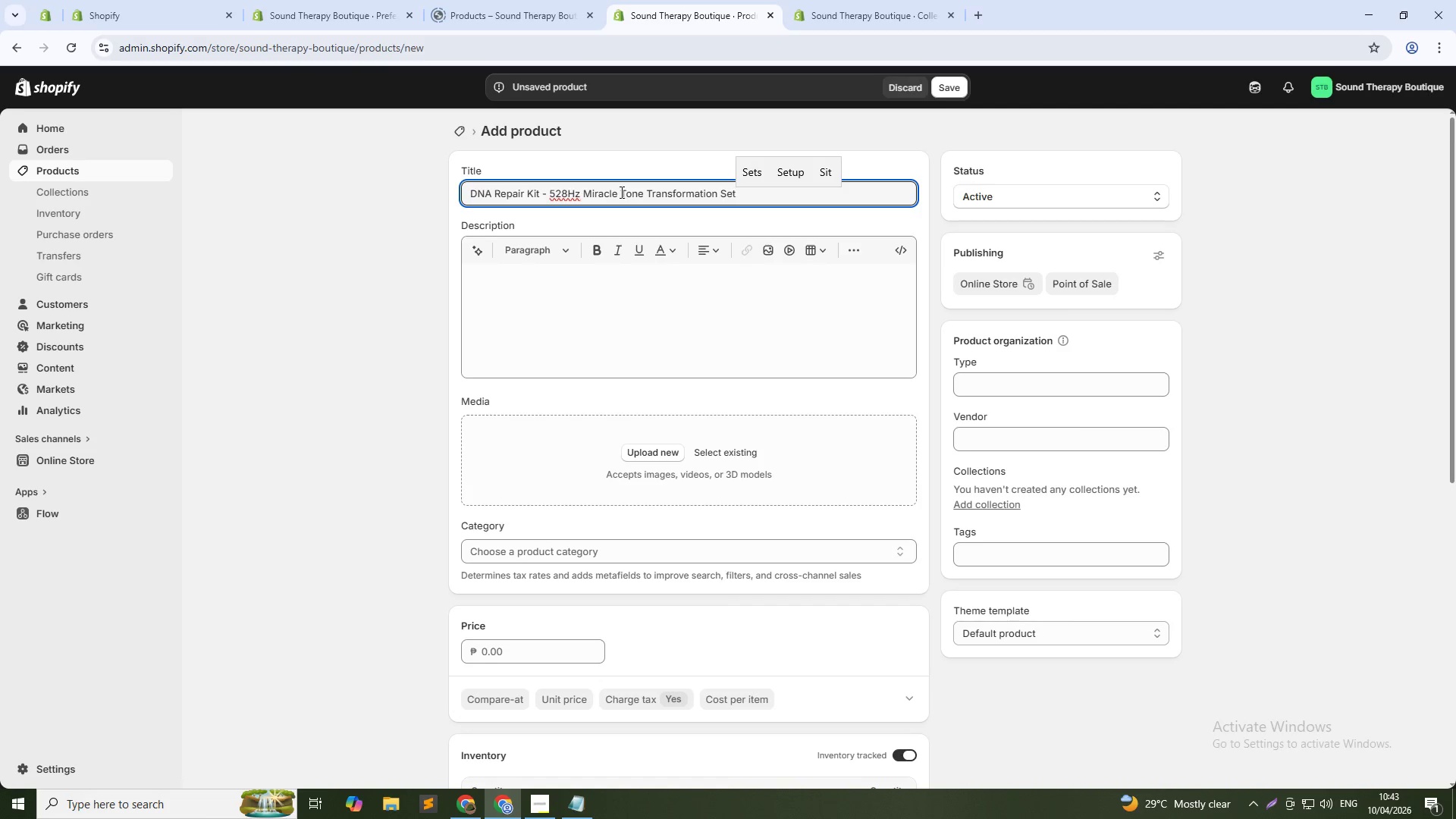 
left_click([591, 288])
 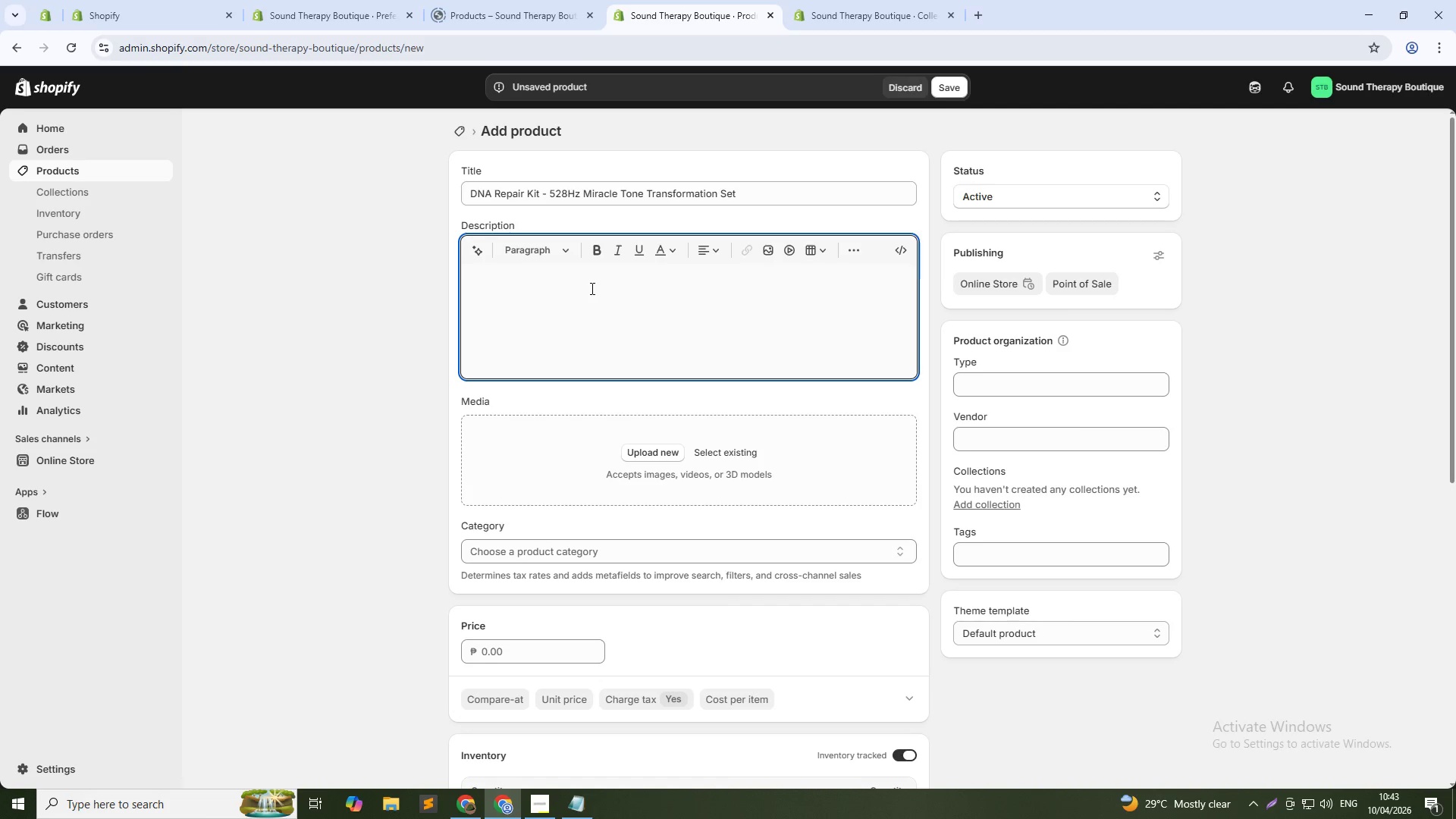 
type(This advacned)
key(Backspace)
key(Backspace)
key(Backspace)
key(Backspace)
type(nced transfr)
key(Backspace)
type(ormation kit combines the power of 528Hz)
 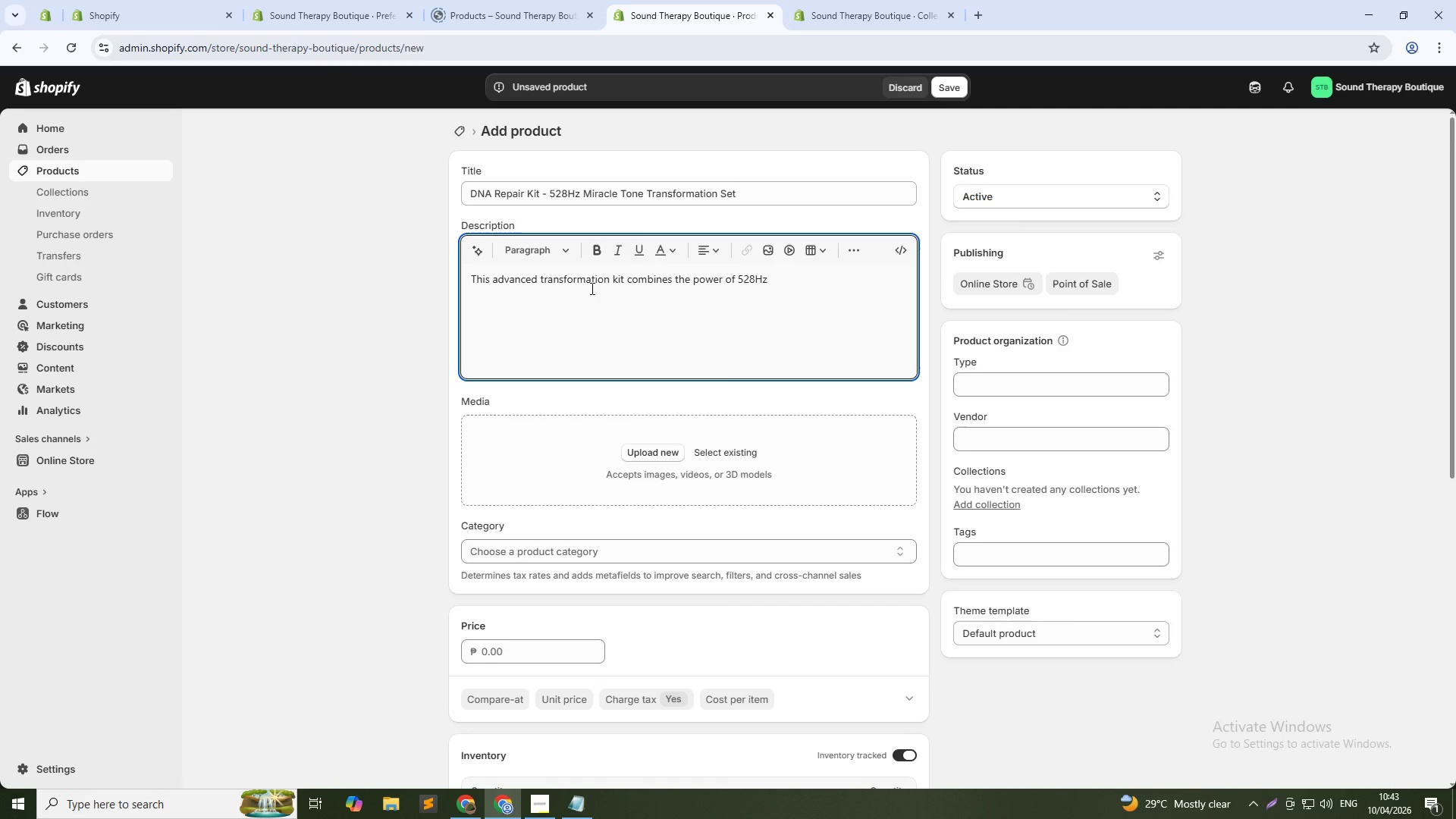 
type( in both a weighted tunin )
key(Backspace)
type(g fork NAD a 7-inch rose quartz singing bowl. The dual-frequency applications)
key(Backspace)
type( creates a synergistics )
 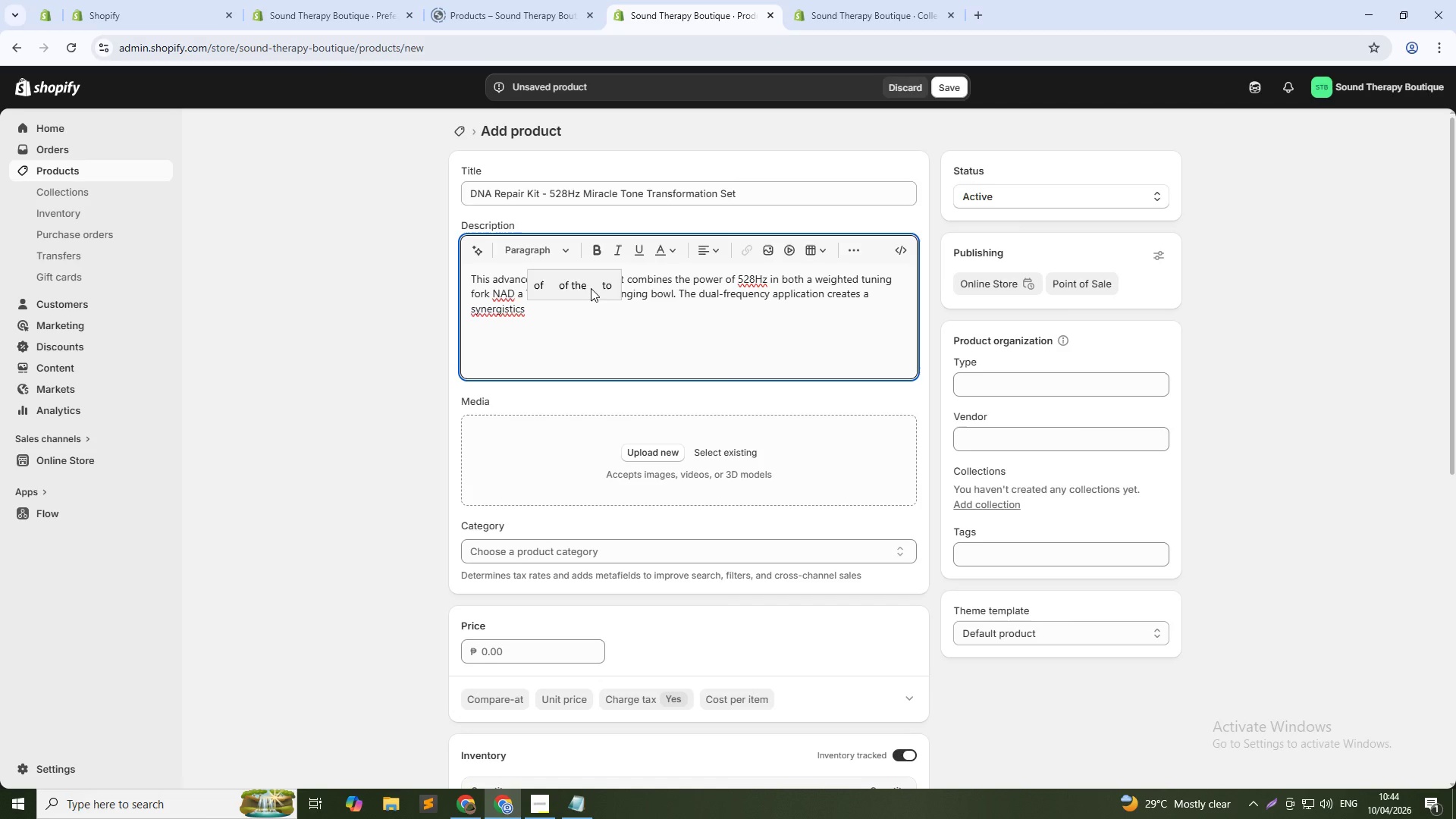 
wait(7.09)
 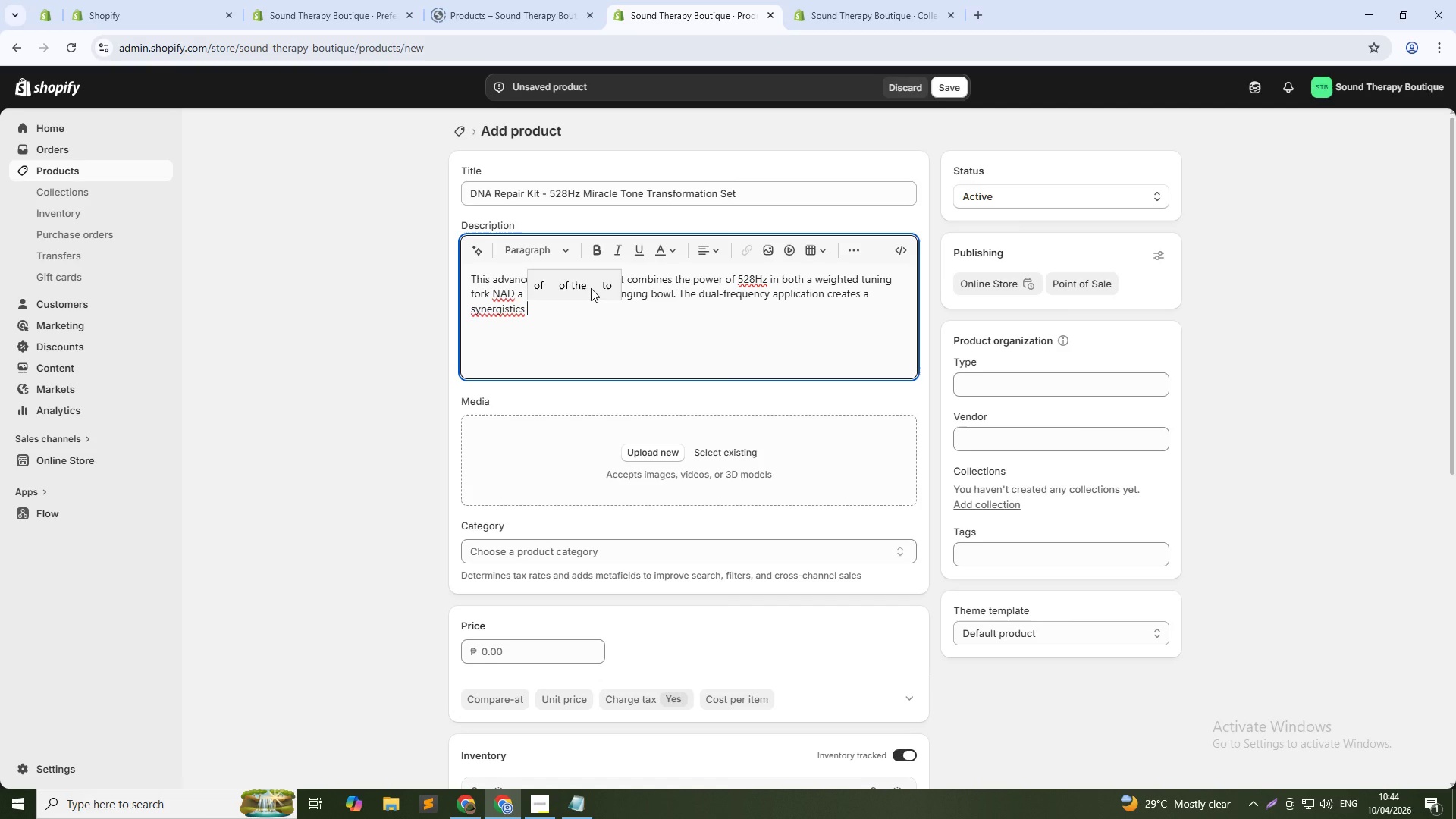 
key(Backspace)
key(Backspace)
type( effect for deep cellular cleansing, DNA repair, and spiritual metamorphosis. Includes 528Hz miracle )
 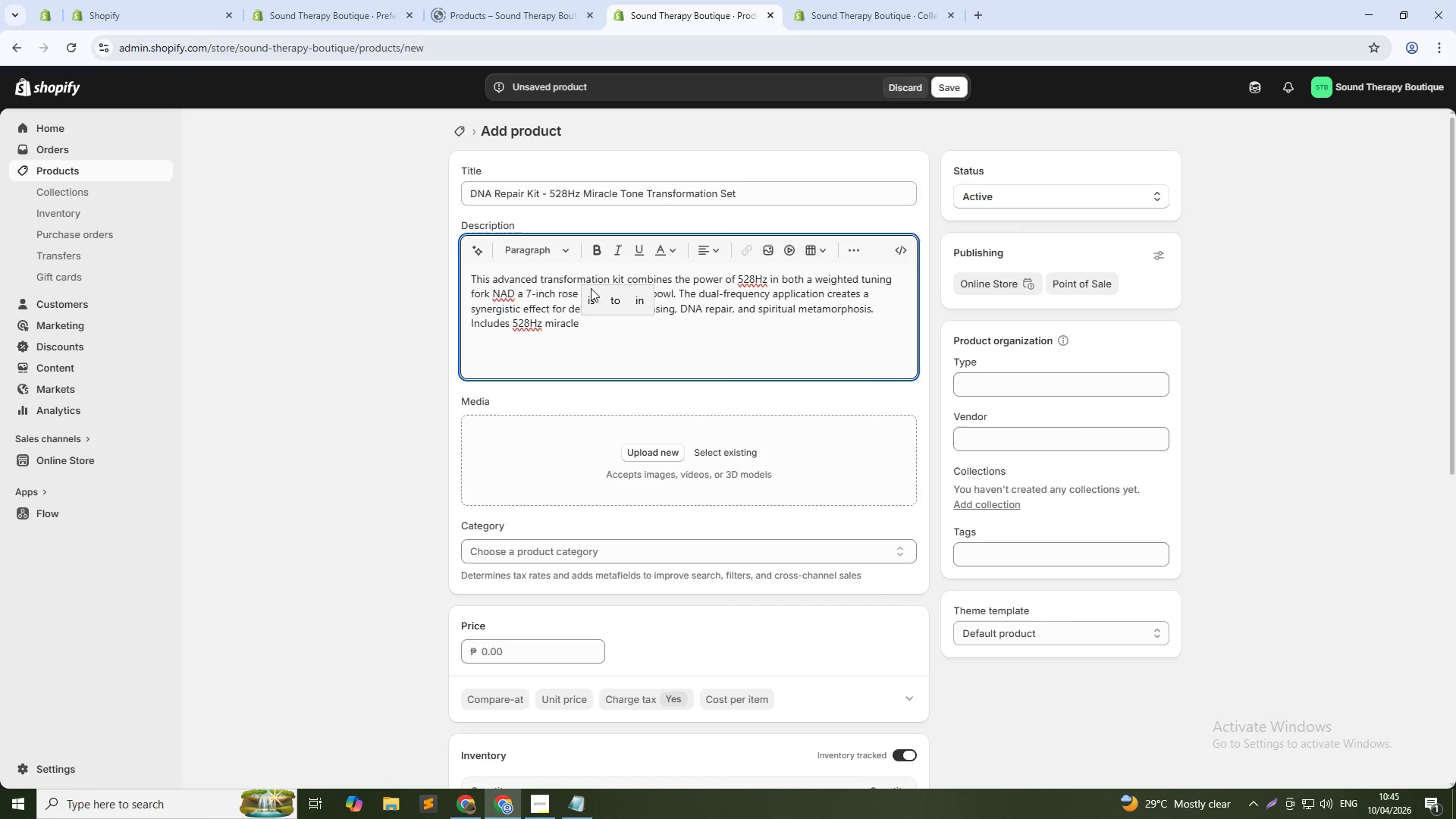 
wait(9.12)
 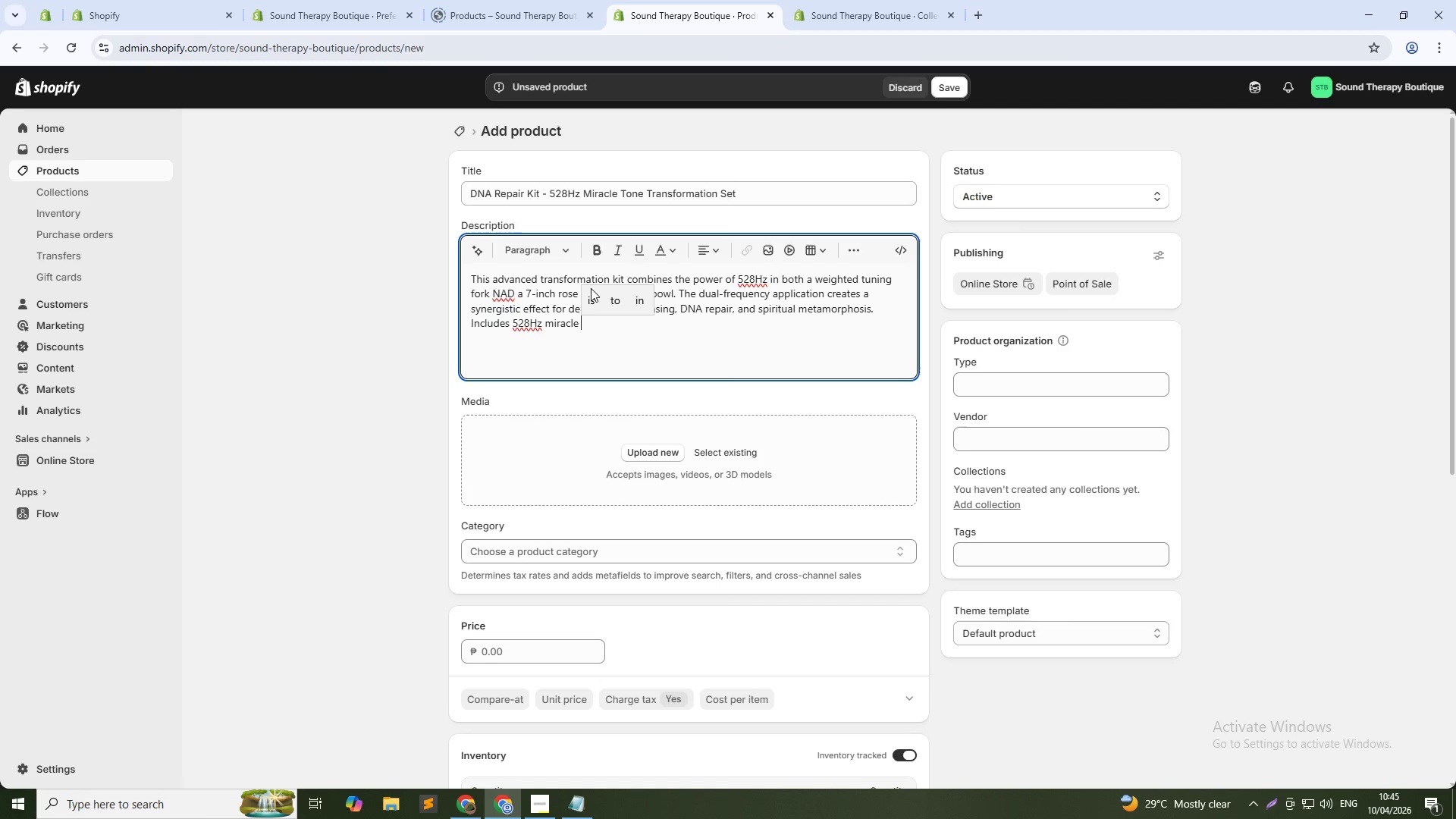 
type(tone fork, 528)
 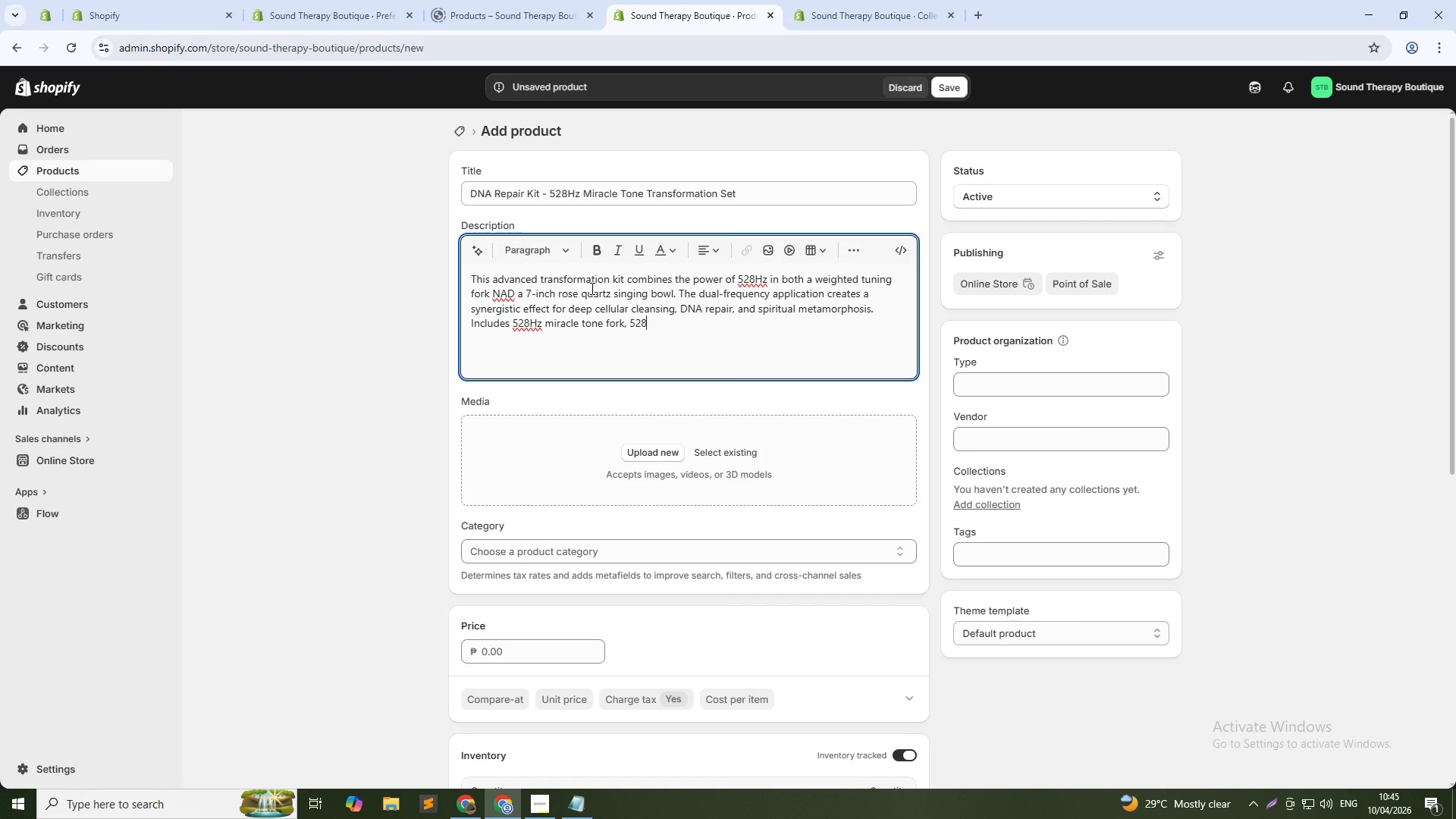 
type(Hz rose u)
key(Backspace)
type(quartz )
 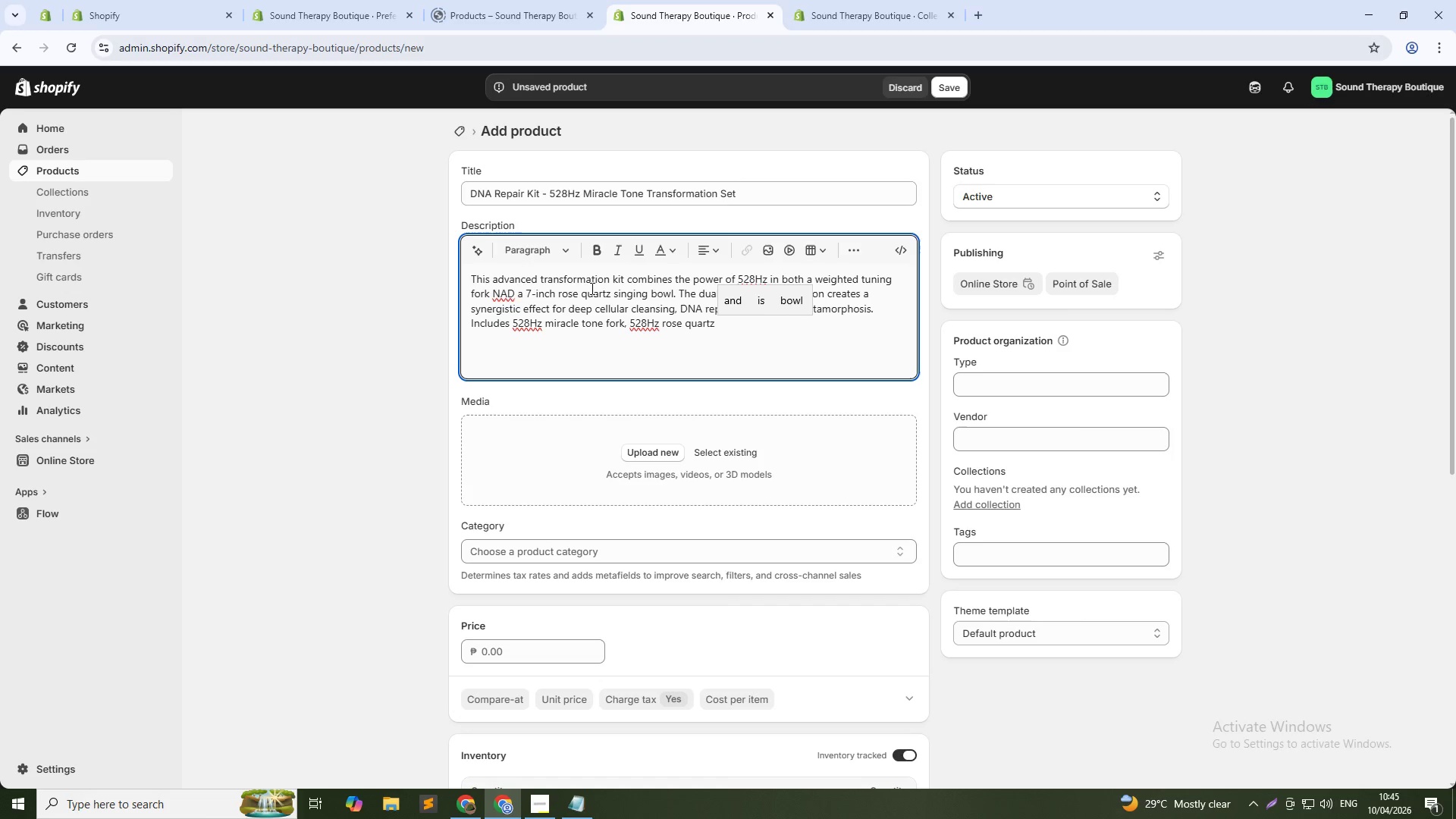 
wait(6.62)
 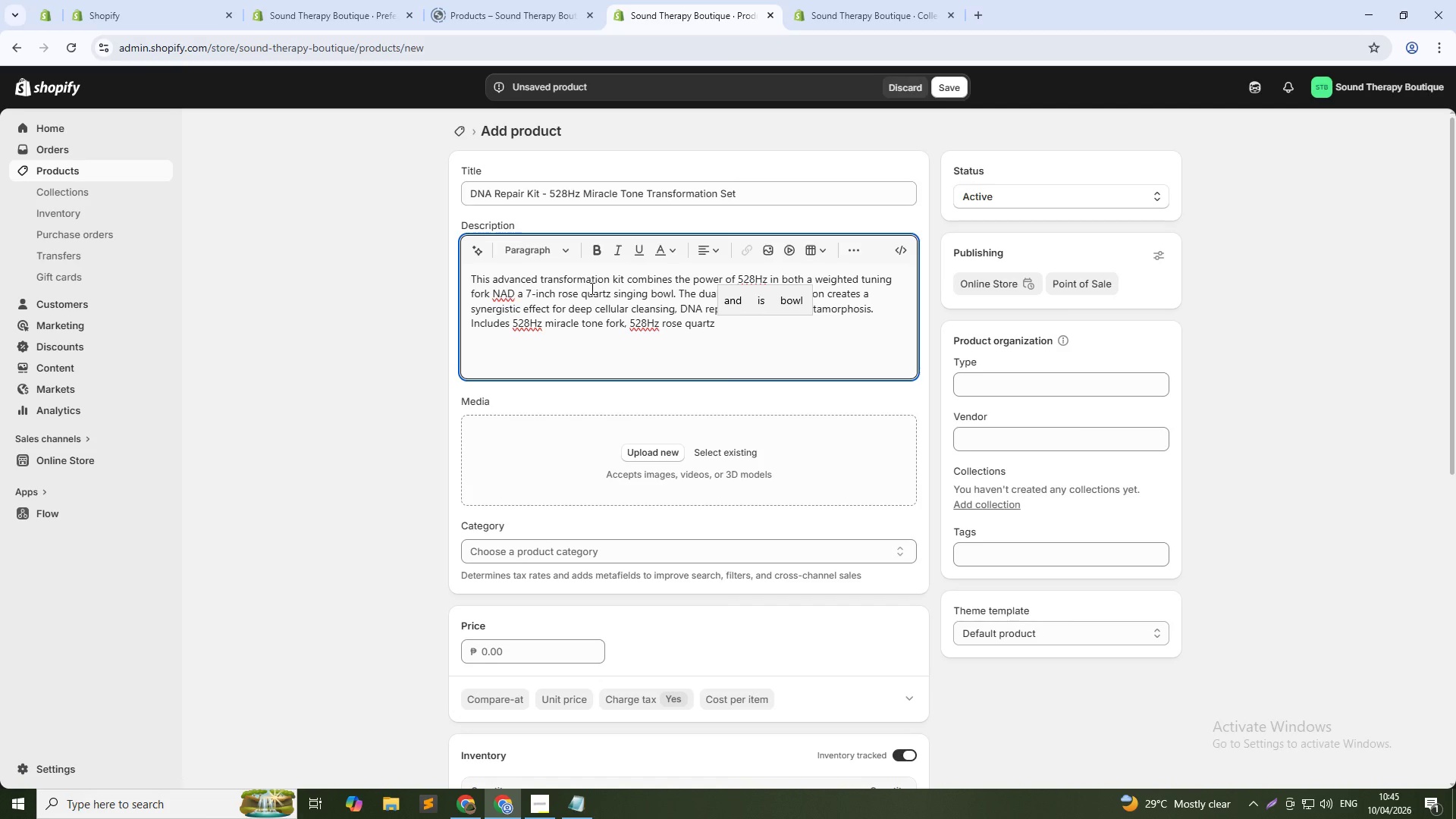 
type(singing bowl, Suede S)
key(Backspace)
type(strikers ())
 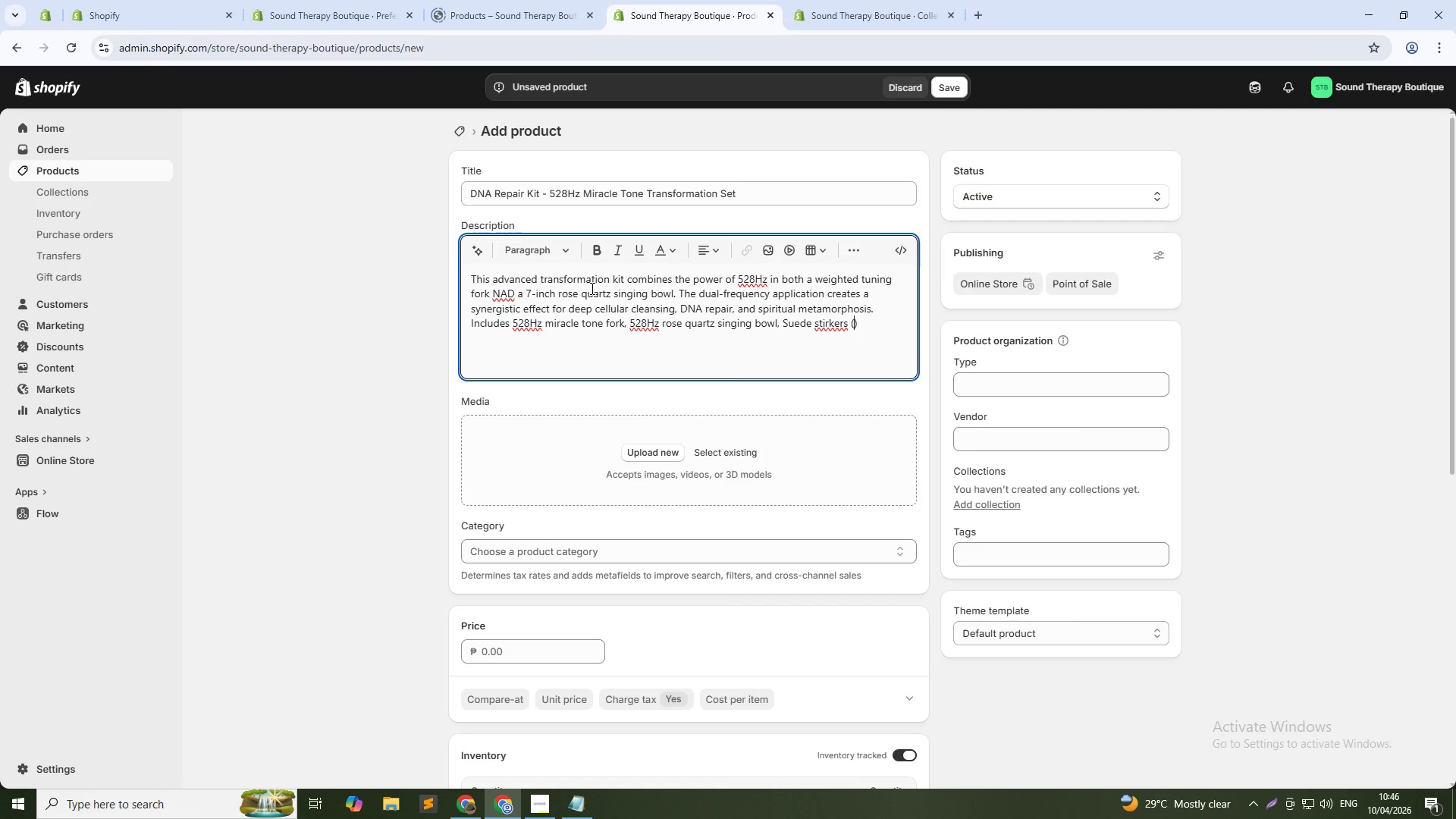 
 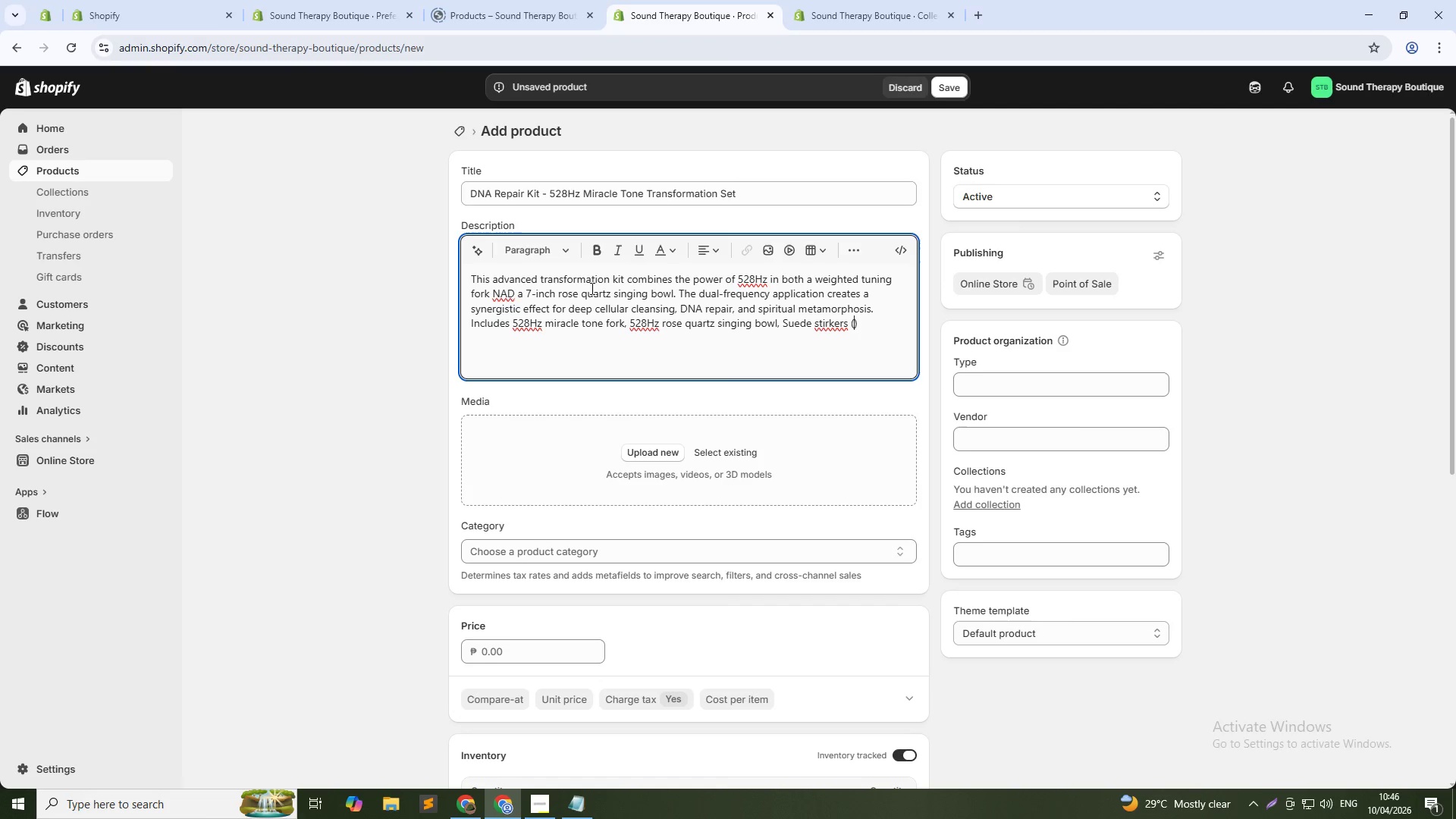 
key(ArrowLeft)
 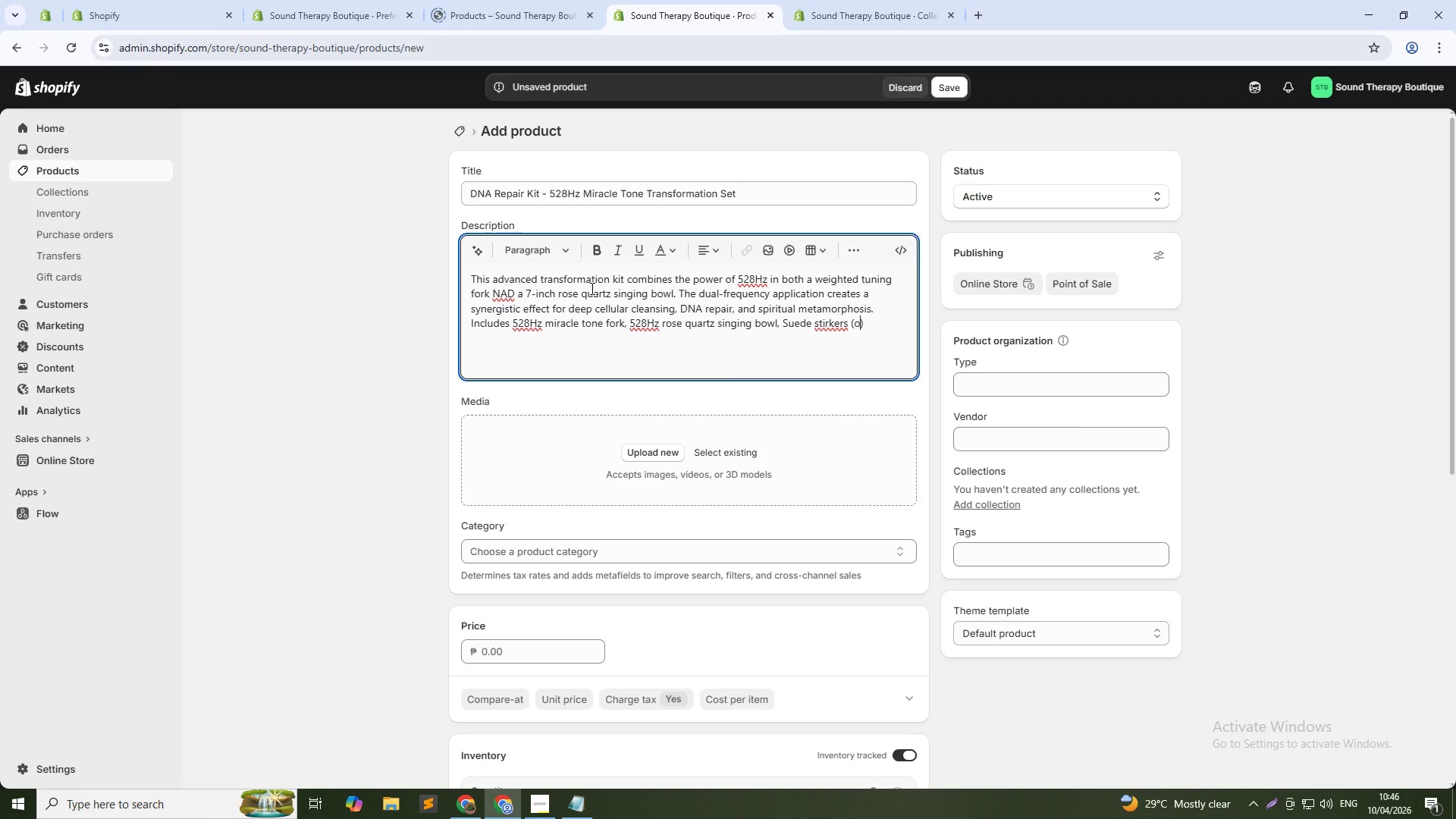 
type(one for fork )
key(Backspace)
type(, one for bowl)
 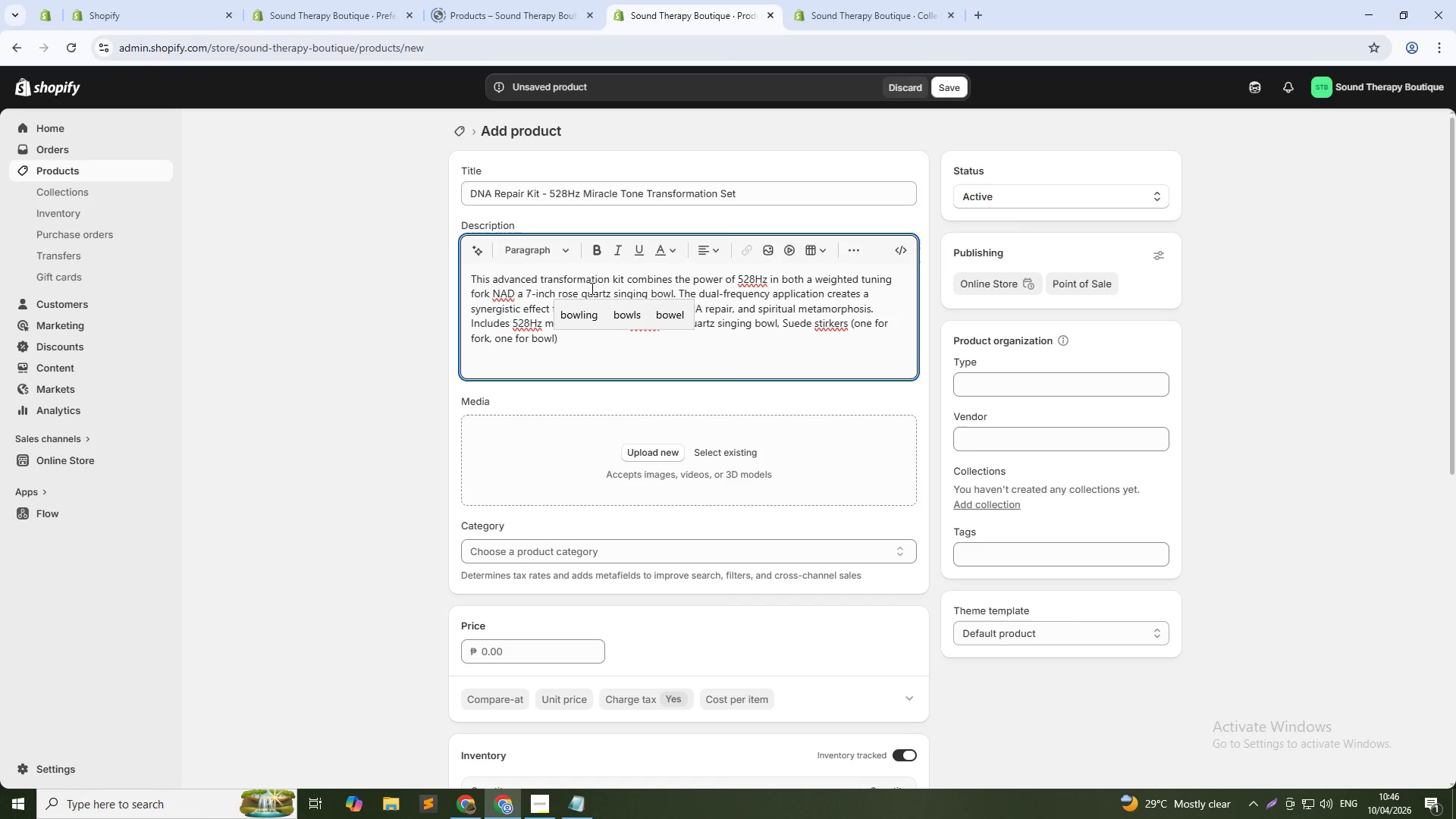 
key(ArrowRight)
 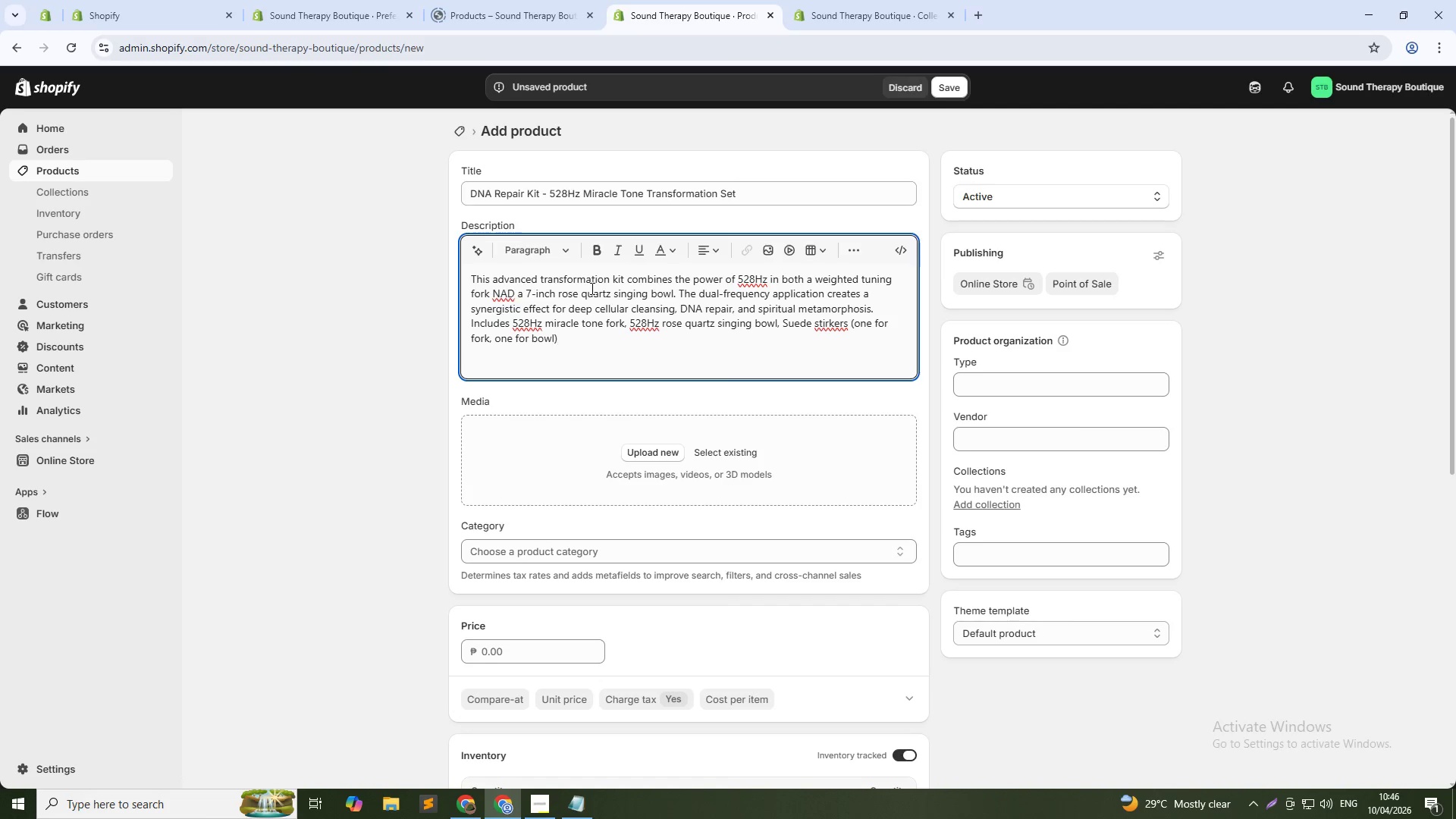 
key(Comma)
 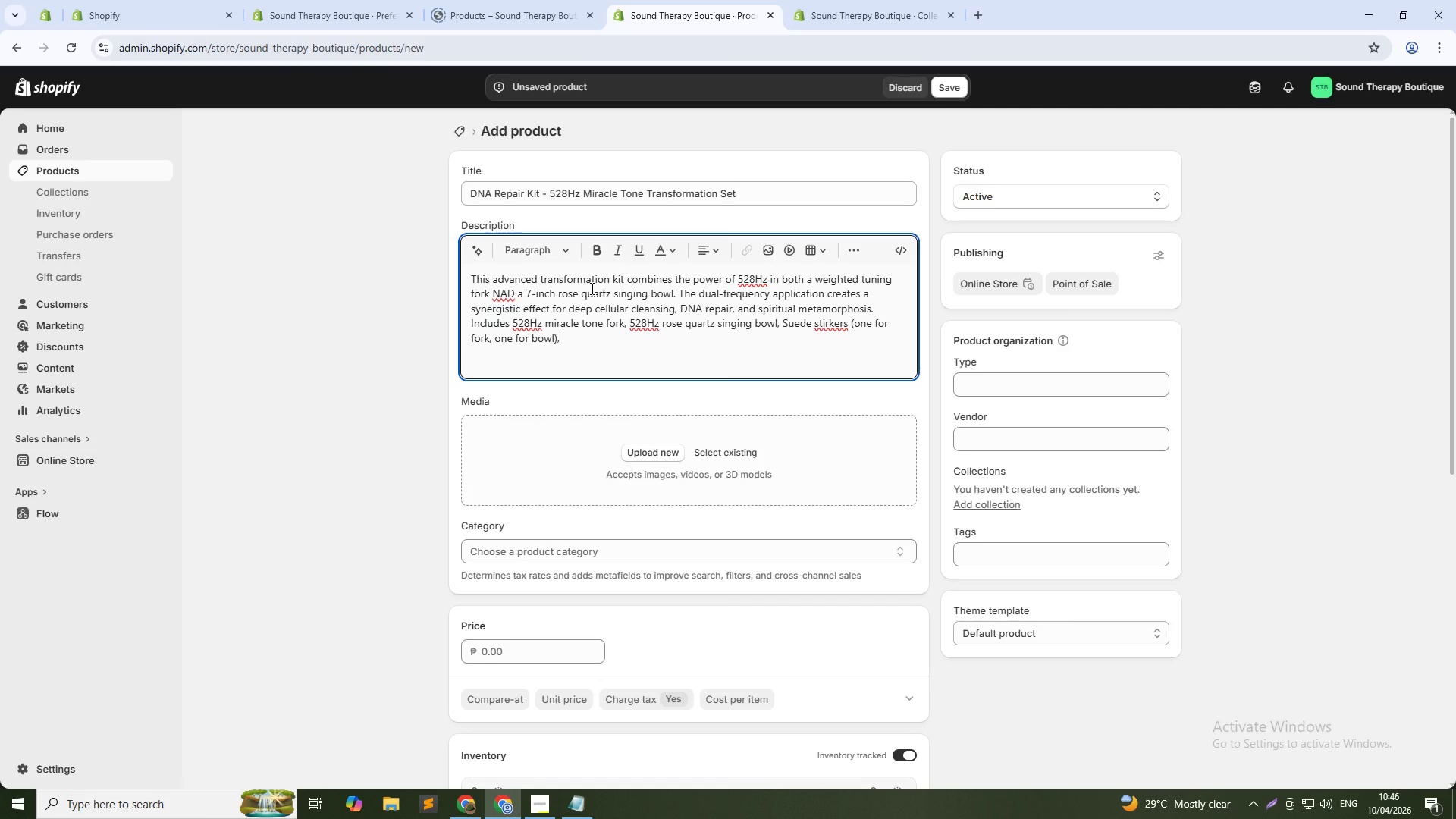 
type( silicone pad, velvet cuh)
key(Backspace)
type(shion )
 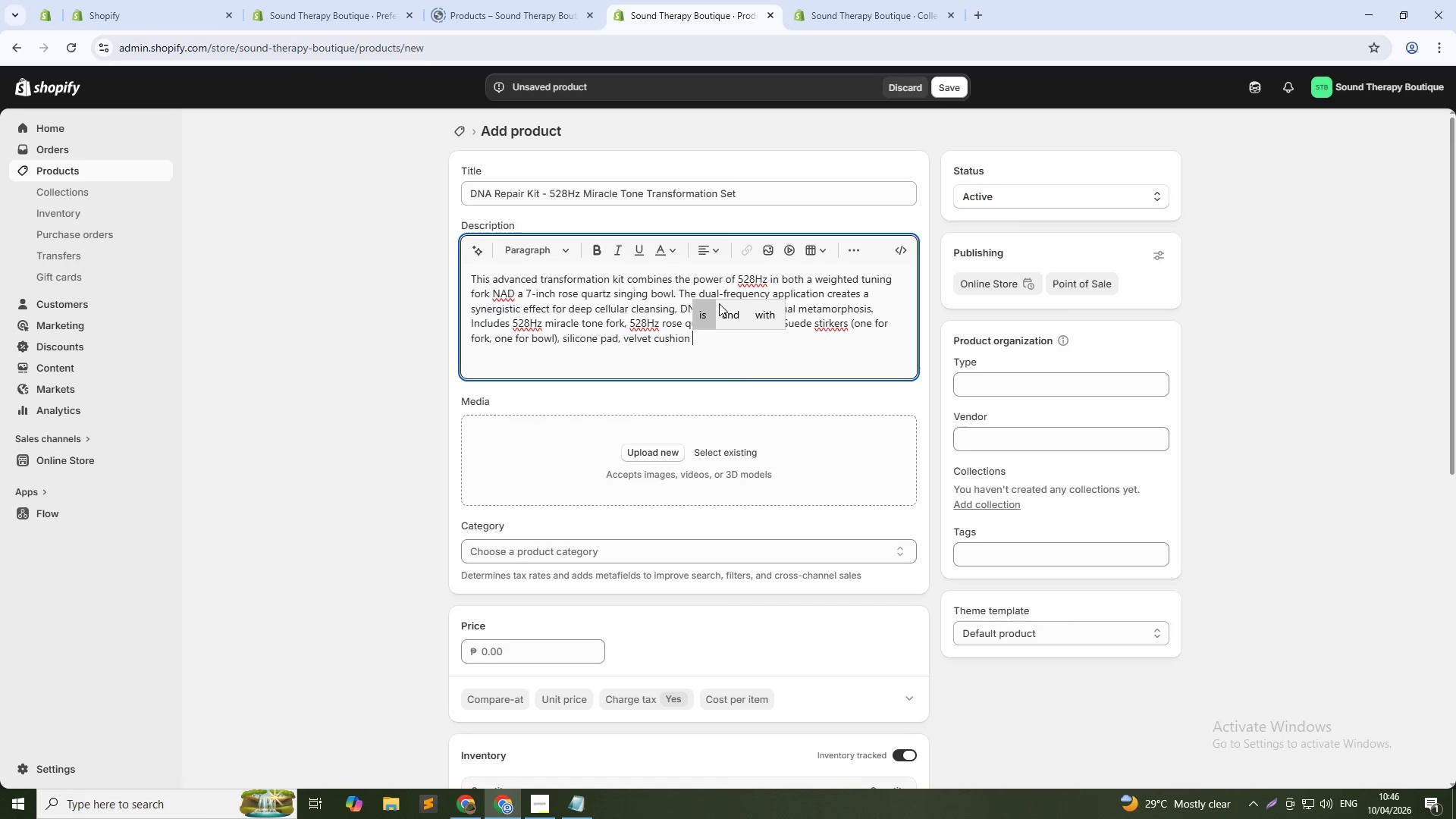 
left_click([830, 323])
 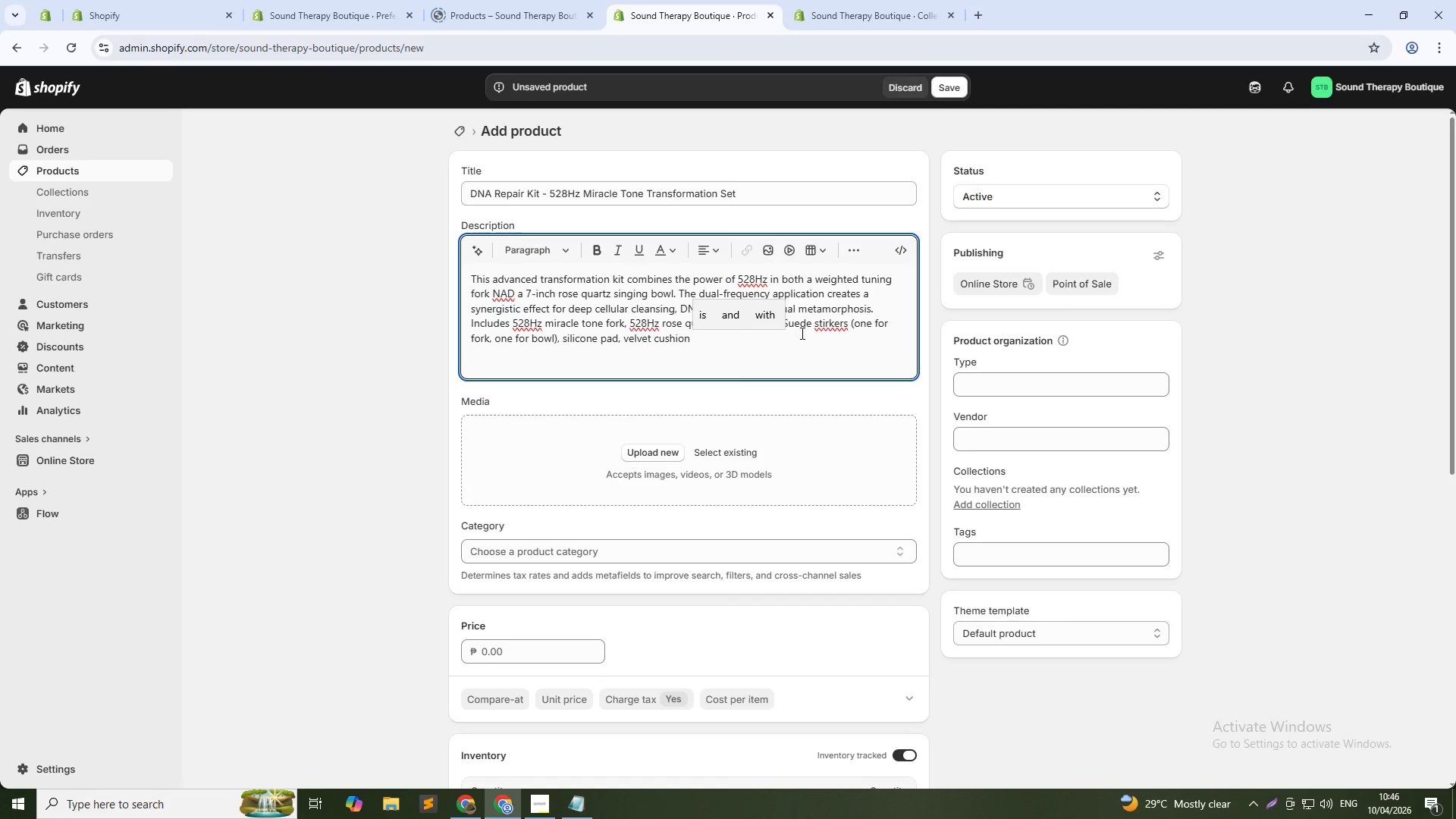 
key(Backspace)
key(Backspace)
type(ri)
 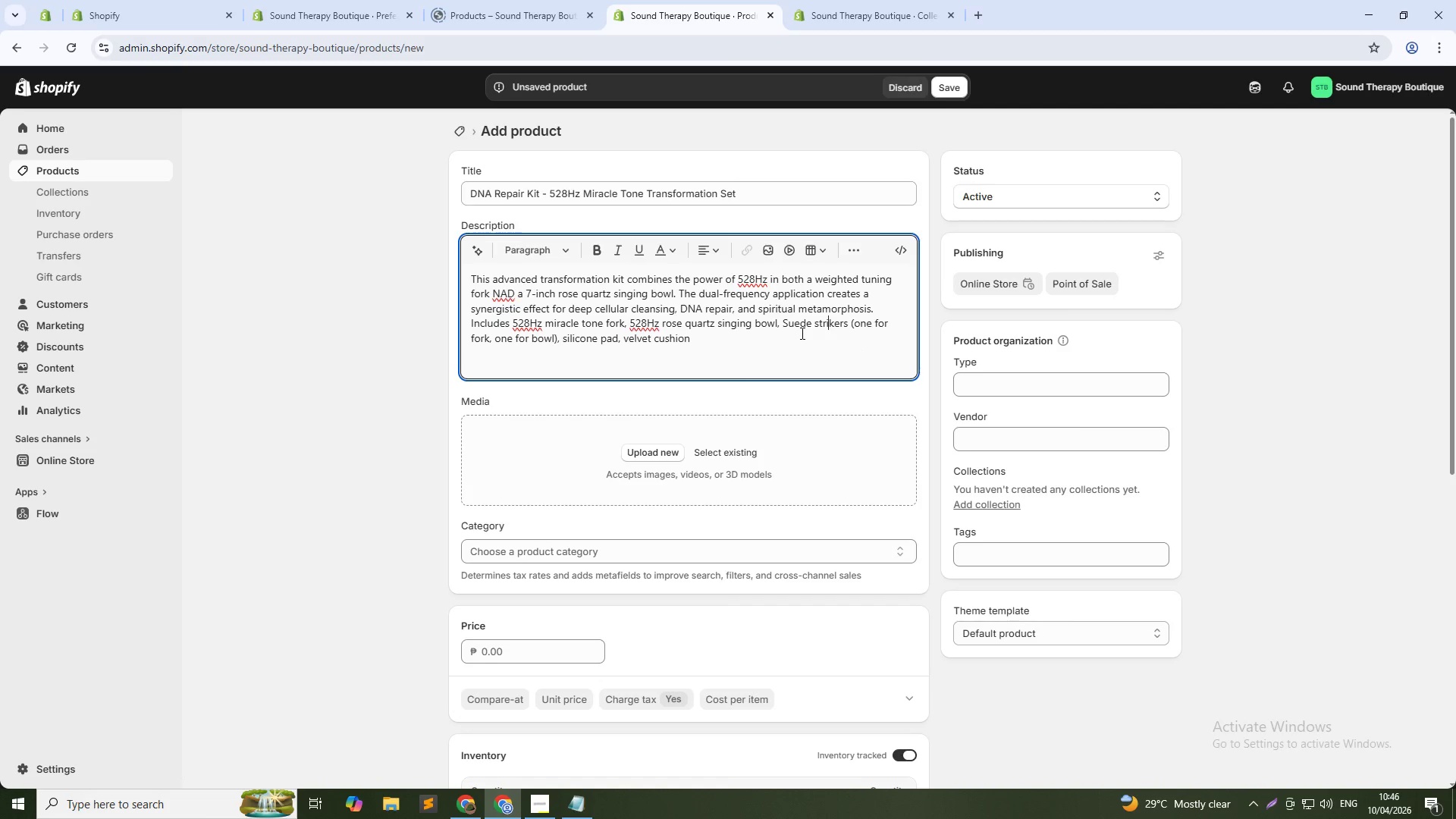 
key(Alt+AltLeft)
 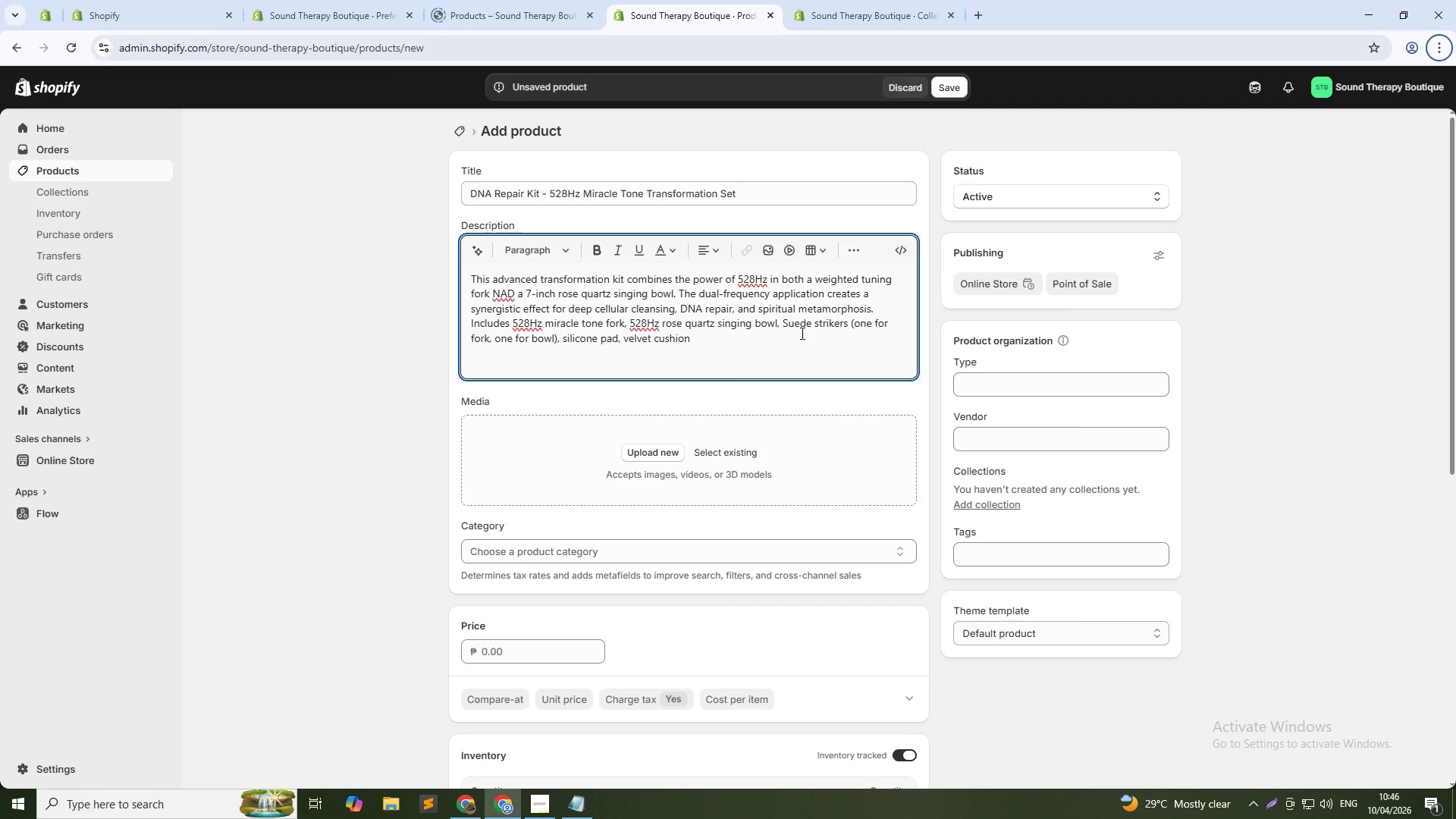 
key(Alt+AltLeft)
 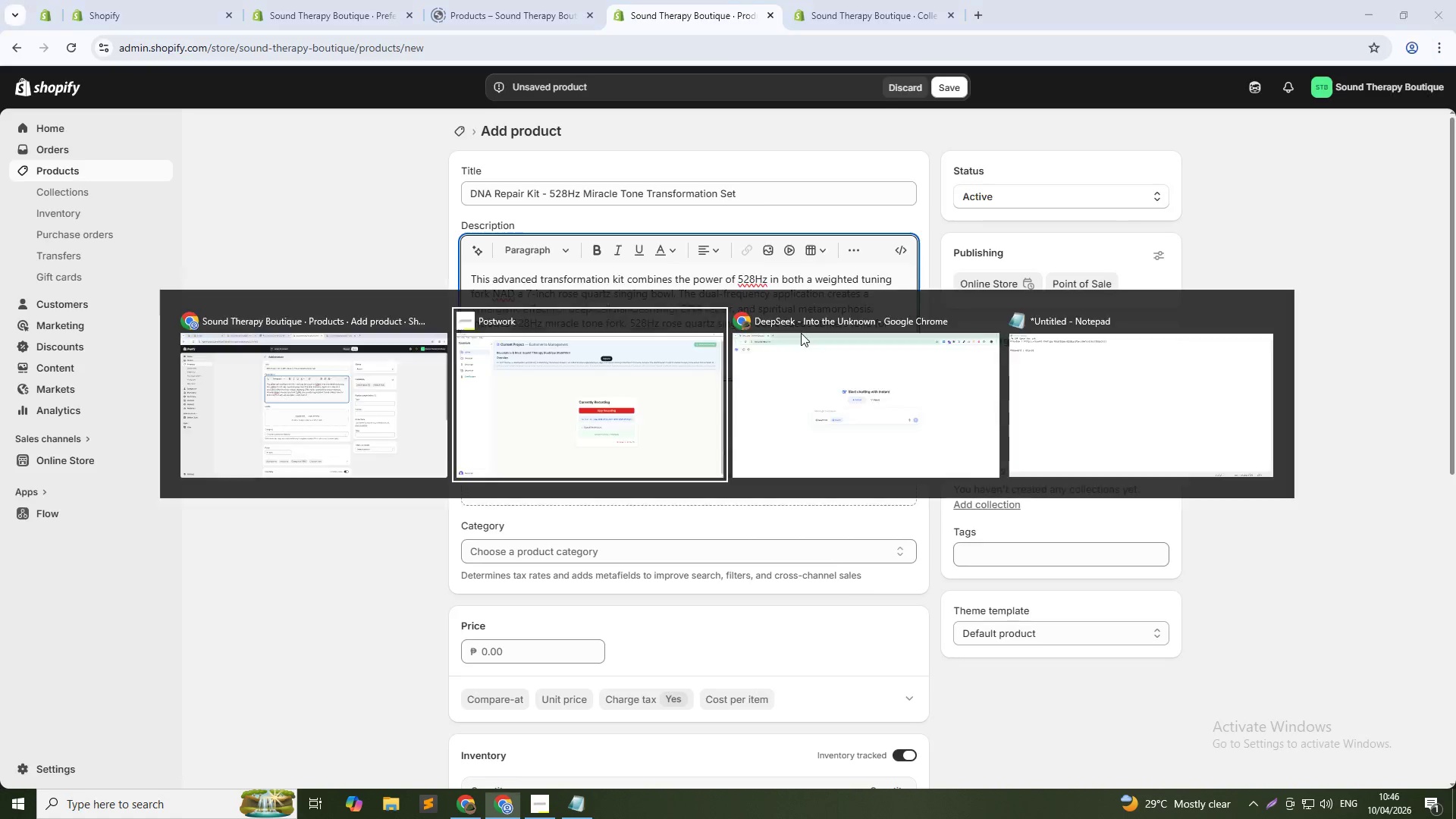 
key(Alt+Tab)